 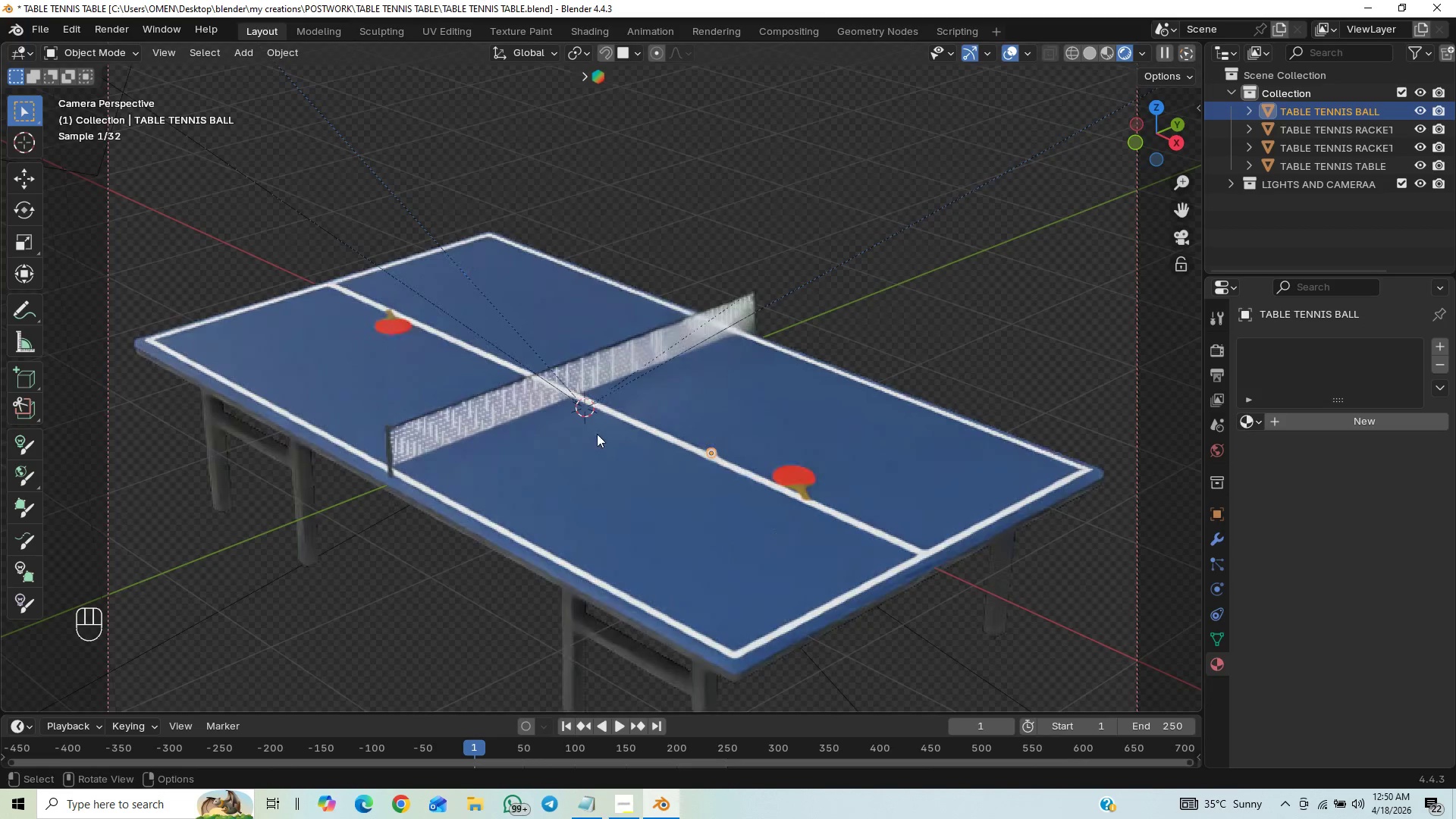 
key(Control+S)
 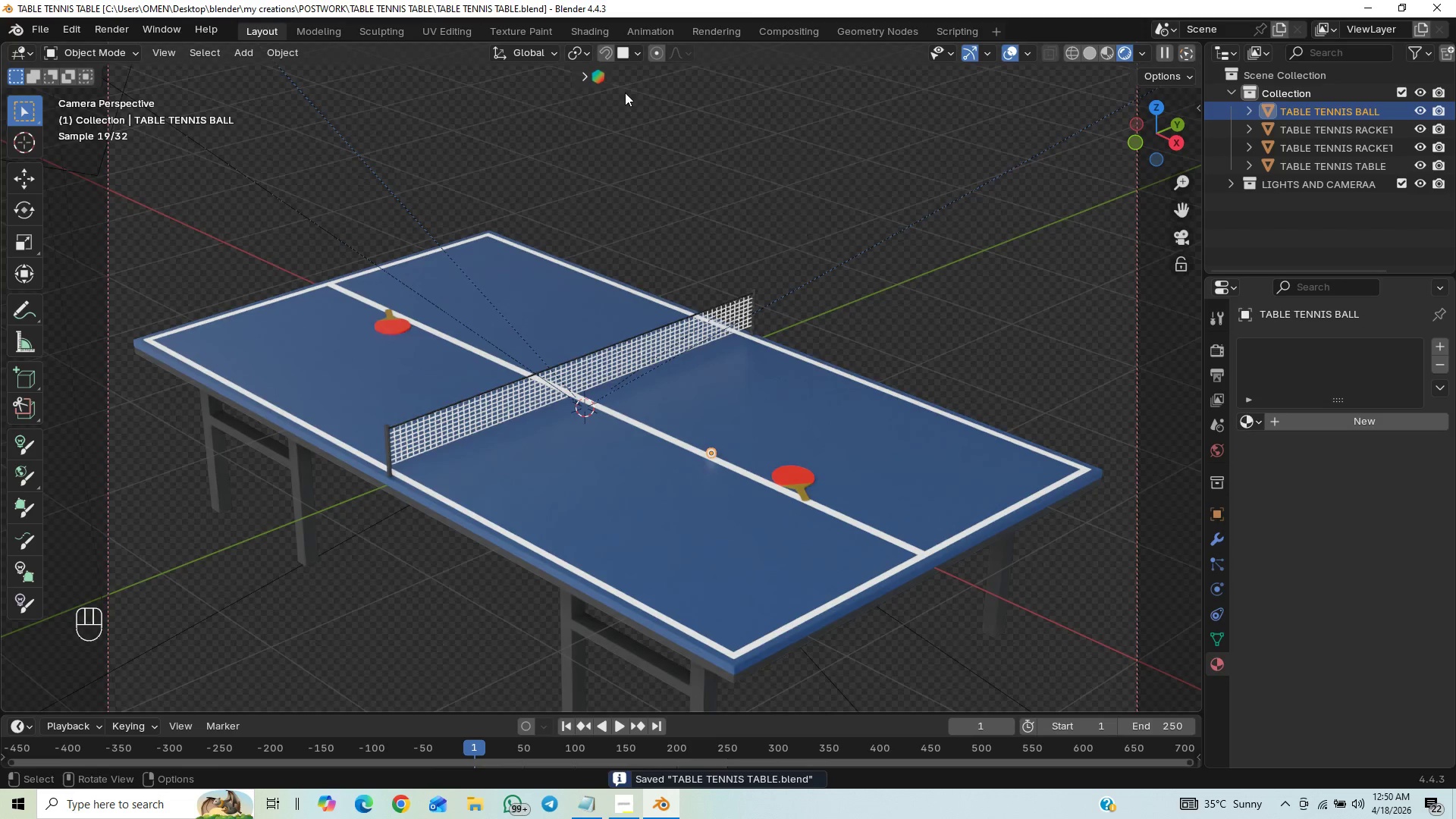 
wait(8.88)
 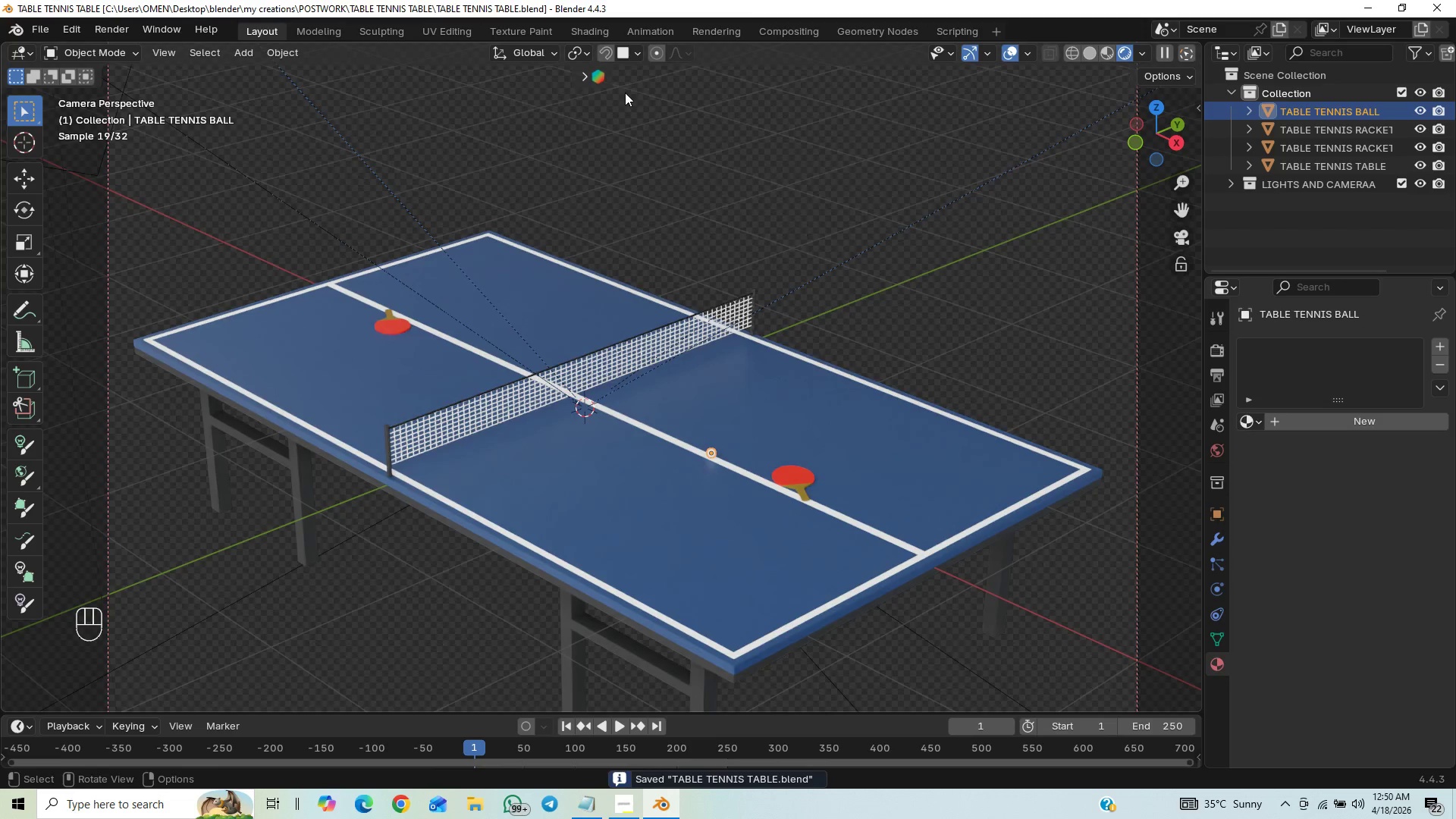 
left_click([997, 520])
 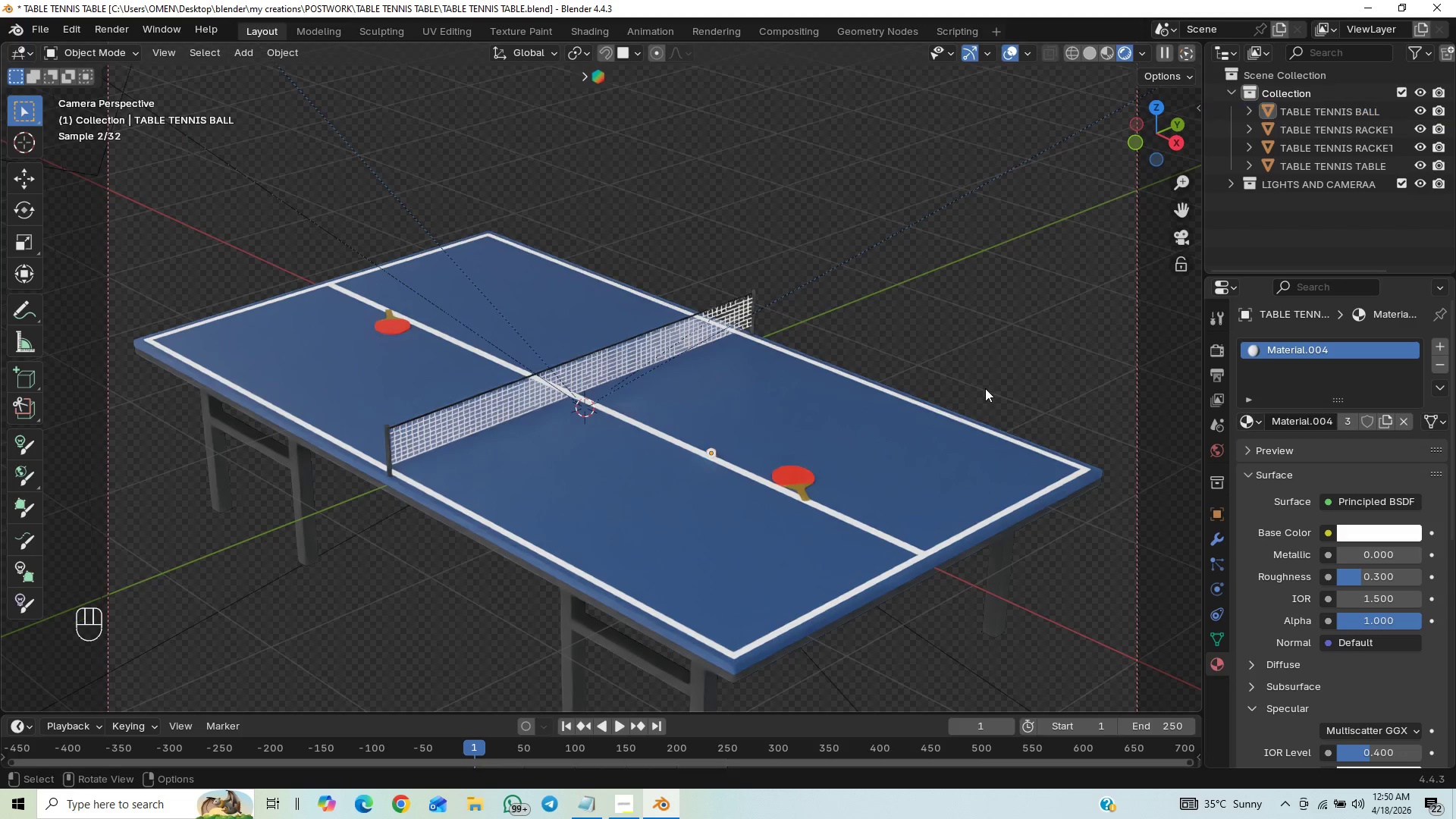 
scroll: coordinate [869, 526], scroll_direction: up, amount: 7.0
 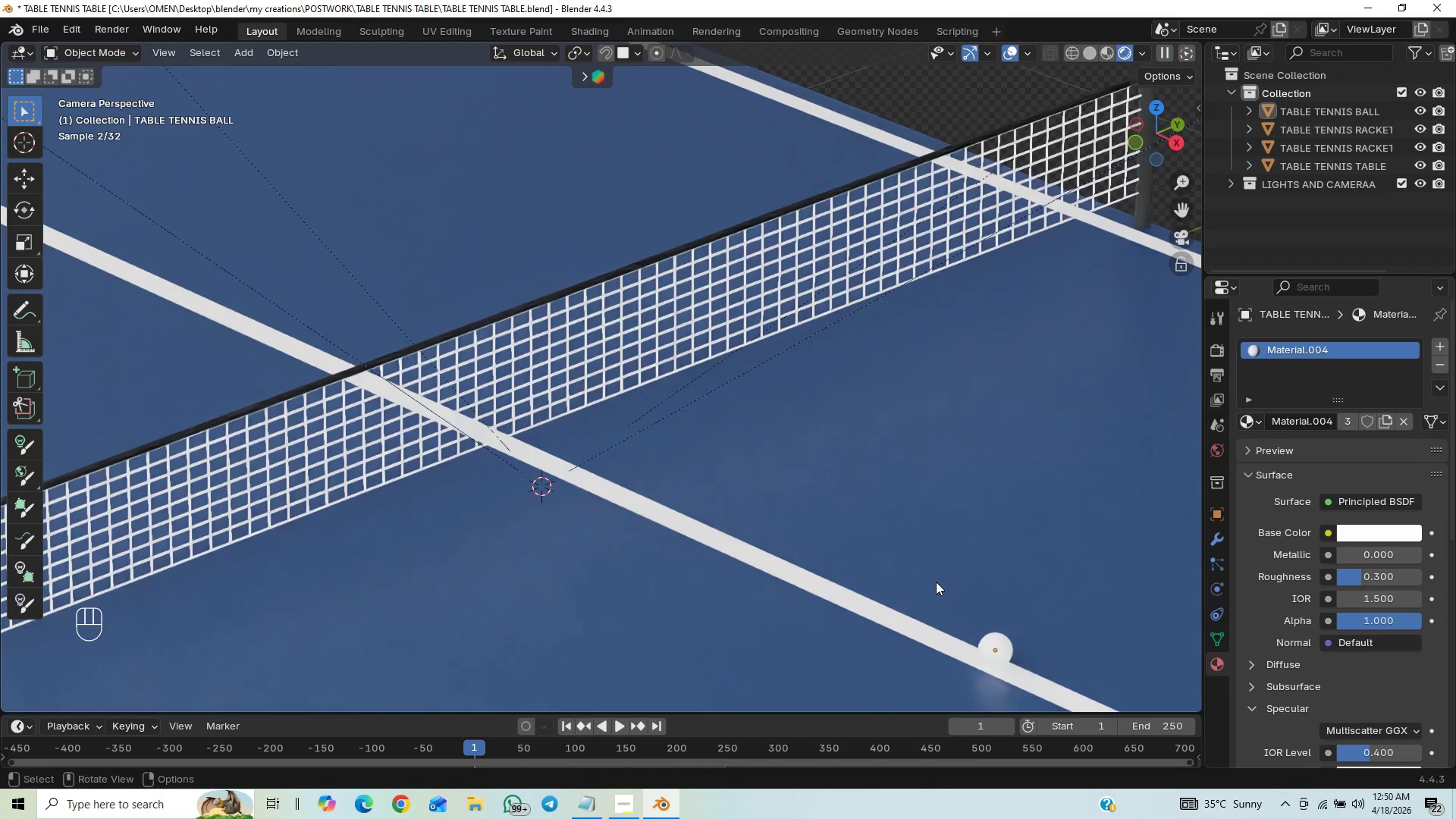 
left_click([951, 563])
 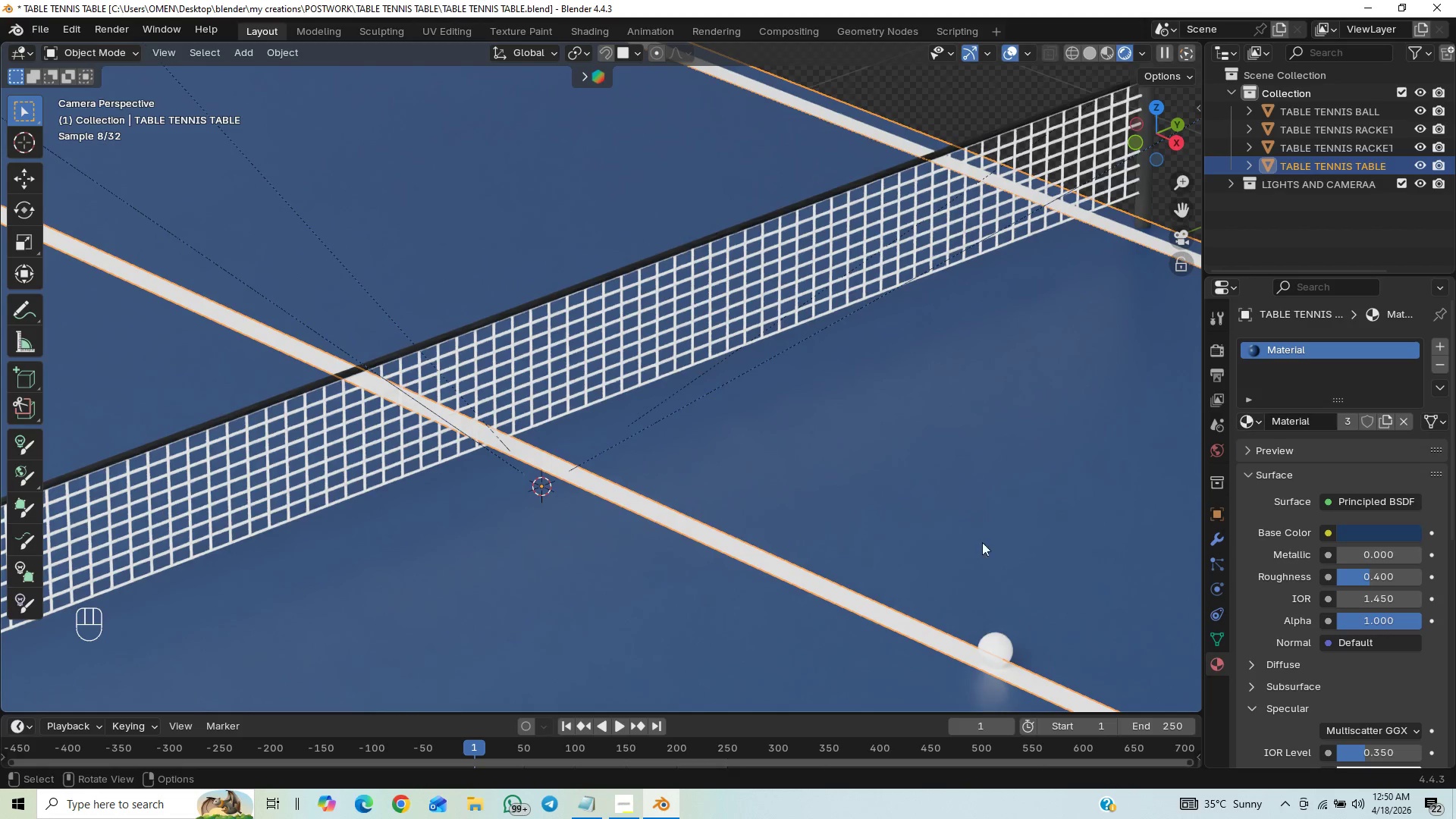 
key(Control+Z)
 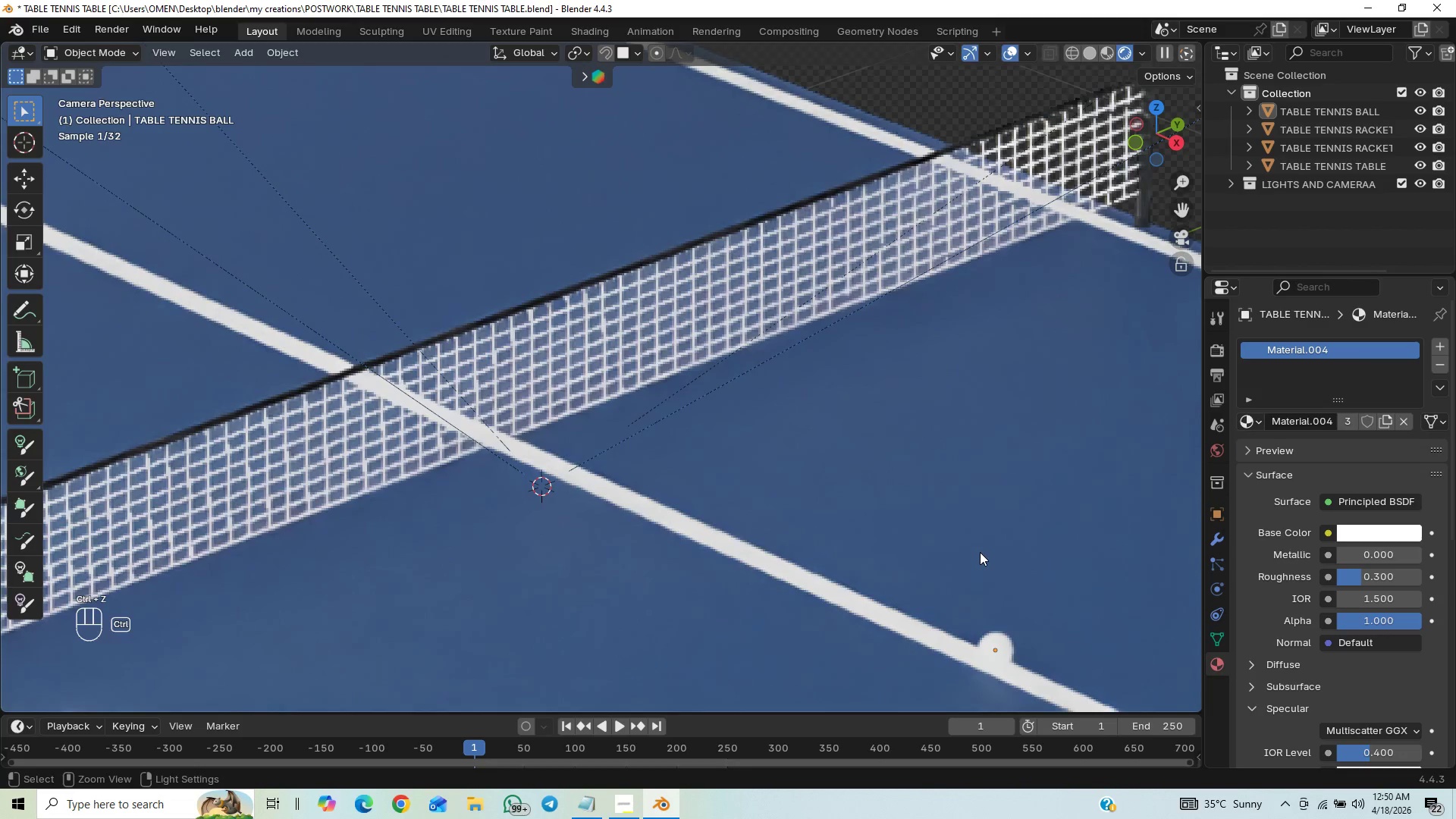 
key(Control+Z)
 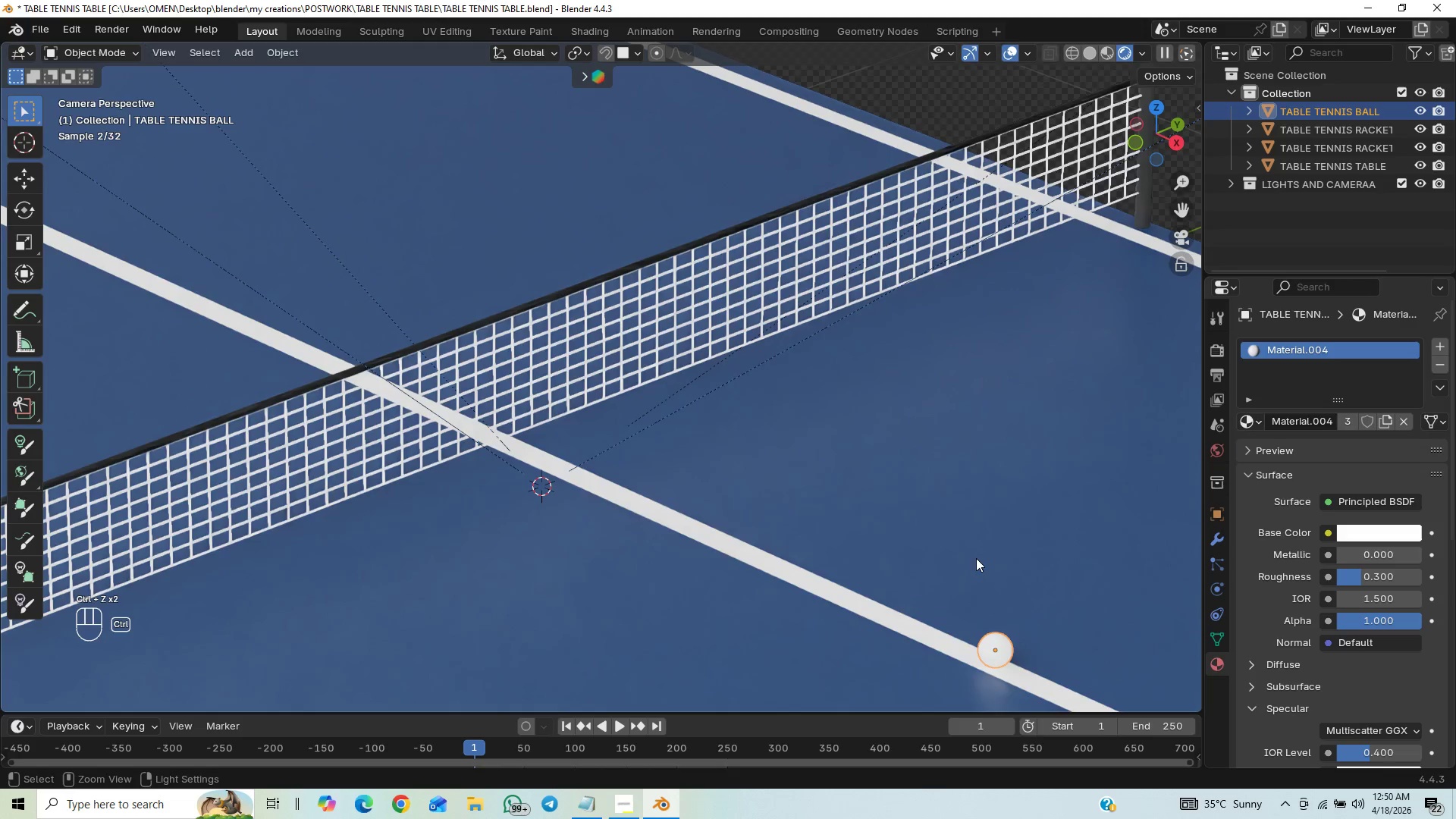 
key(Control+Z)
 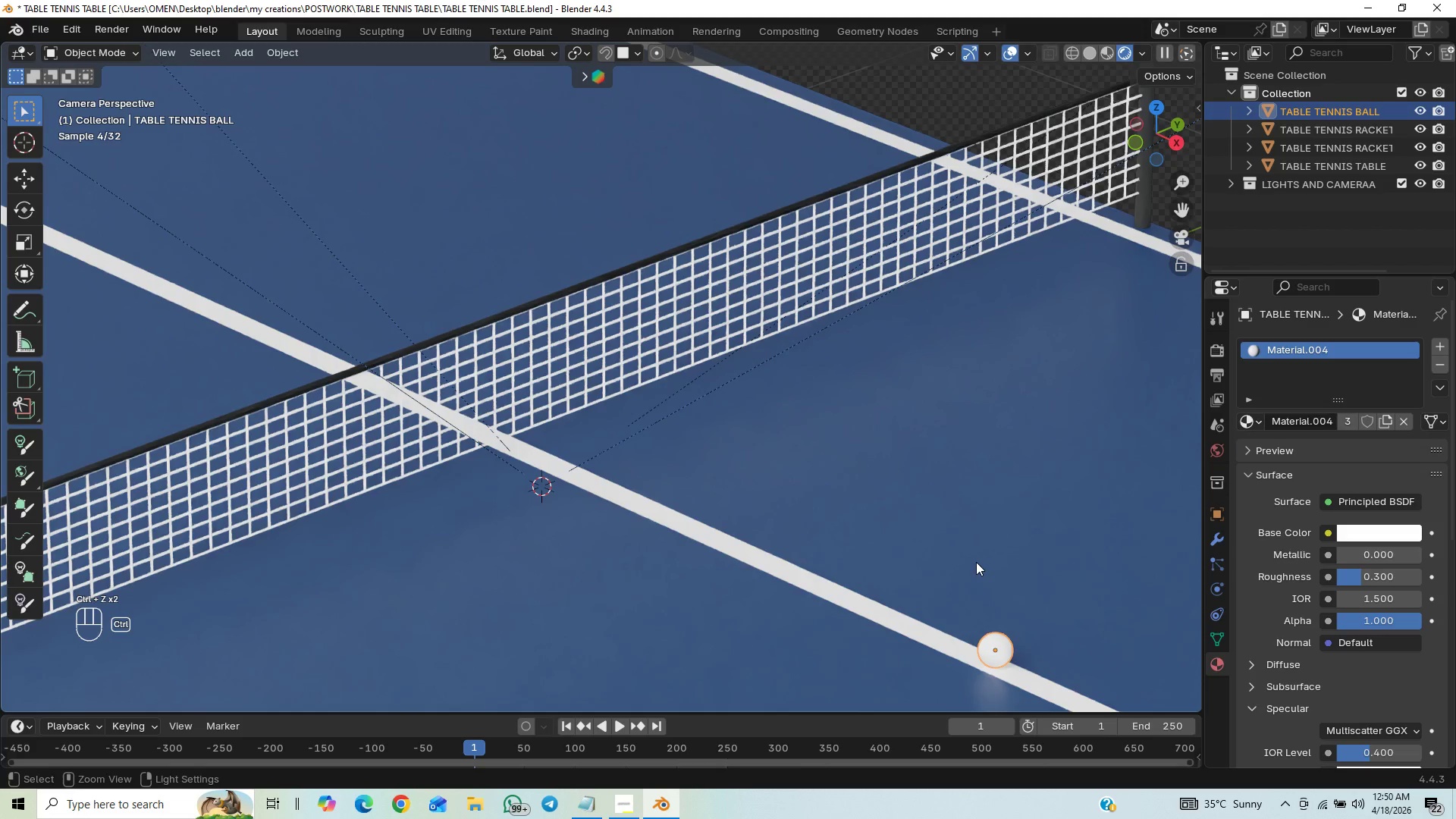 
key(Control+Z)
 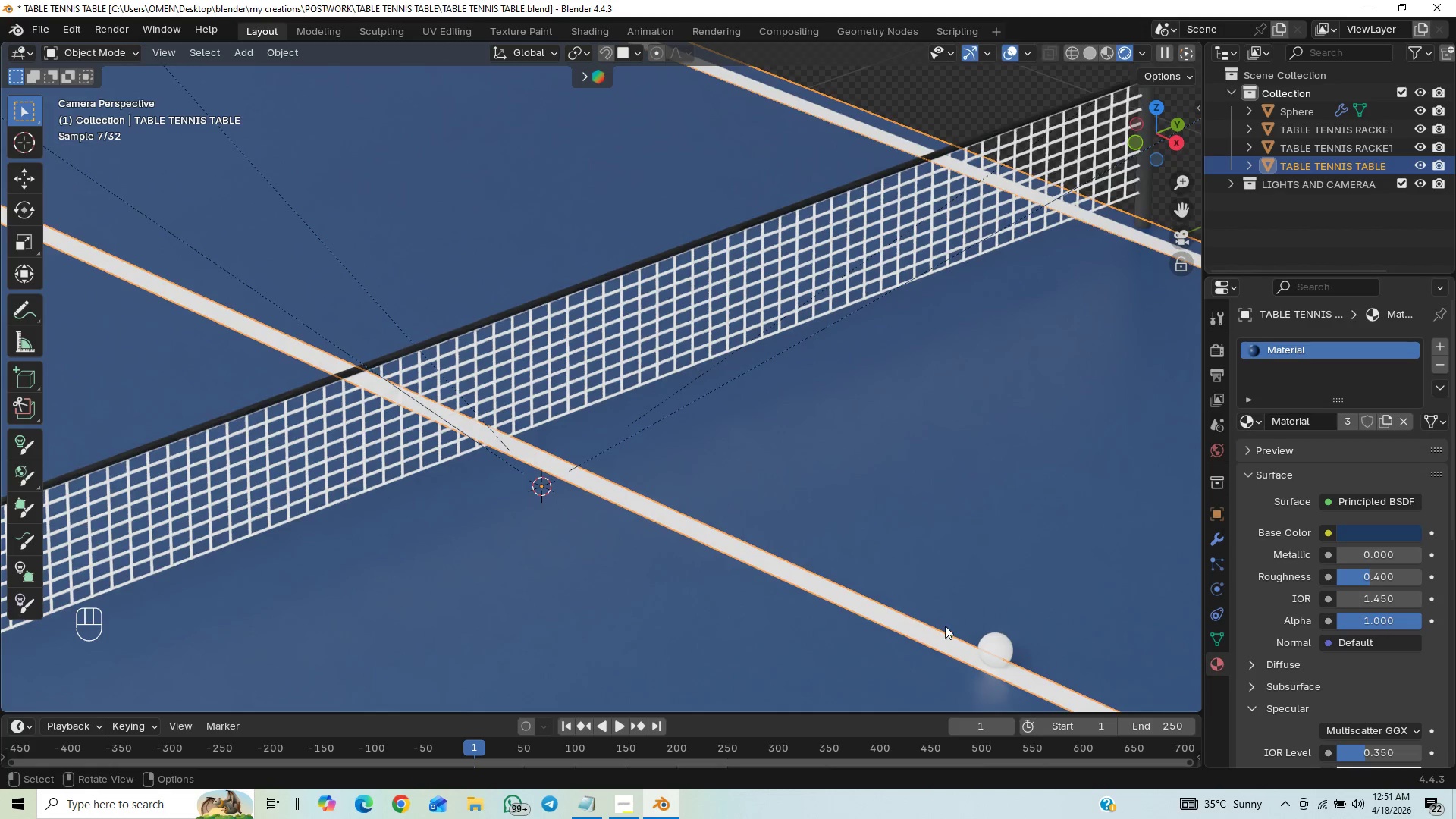 
wait(6.27)
 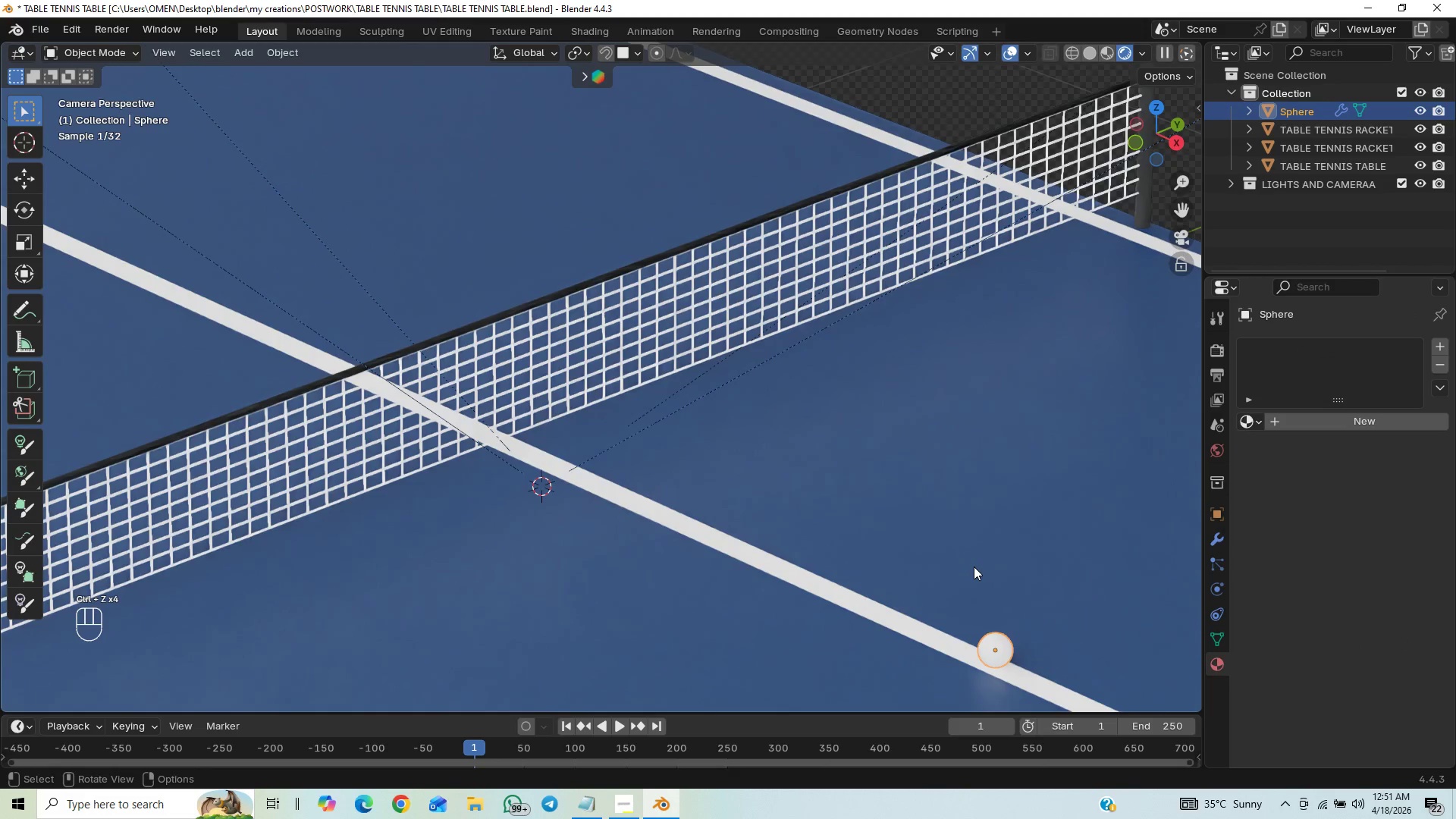 
left_click([529, 359])
 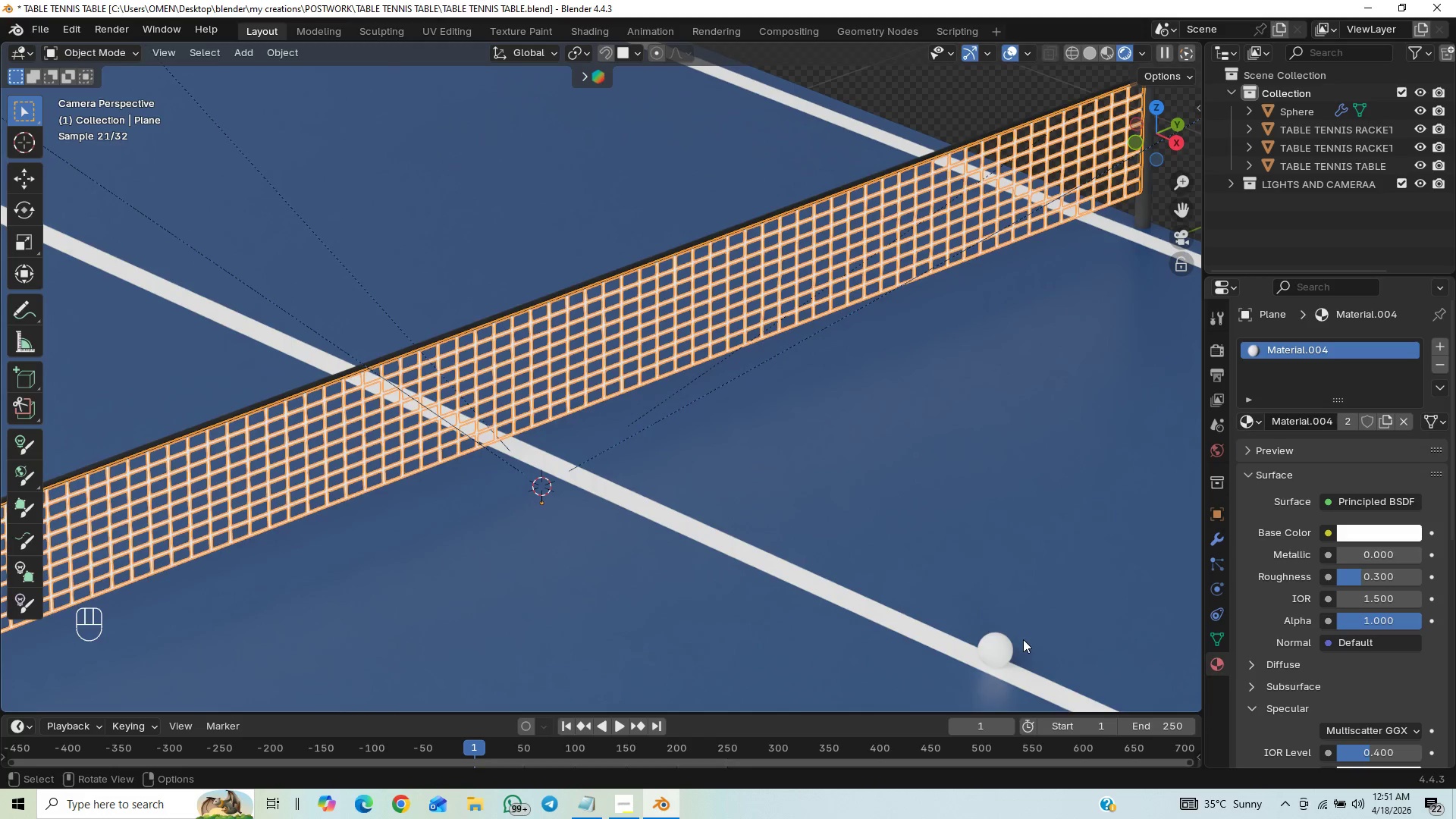 
wait(5.12)
 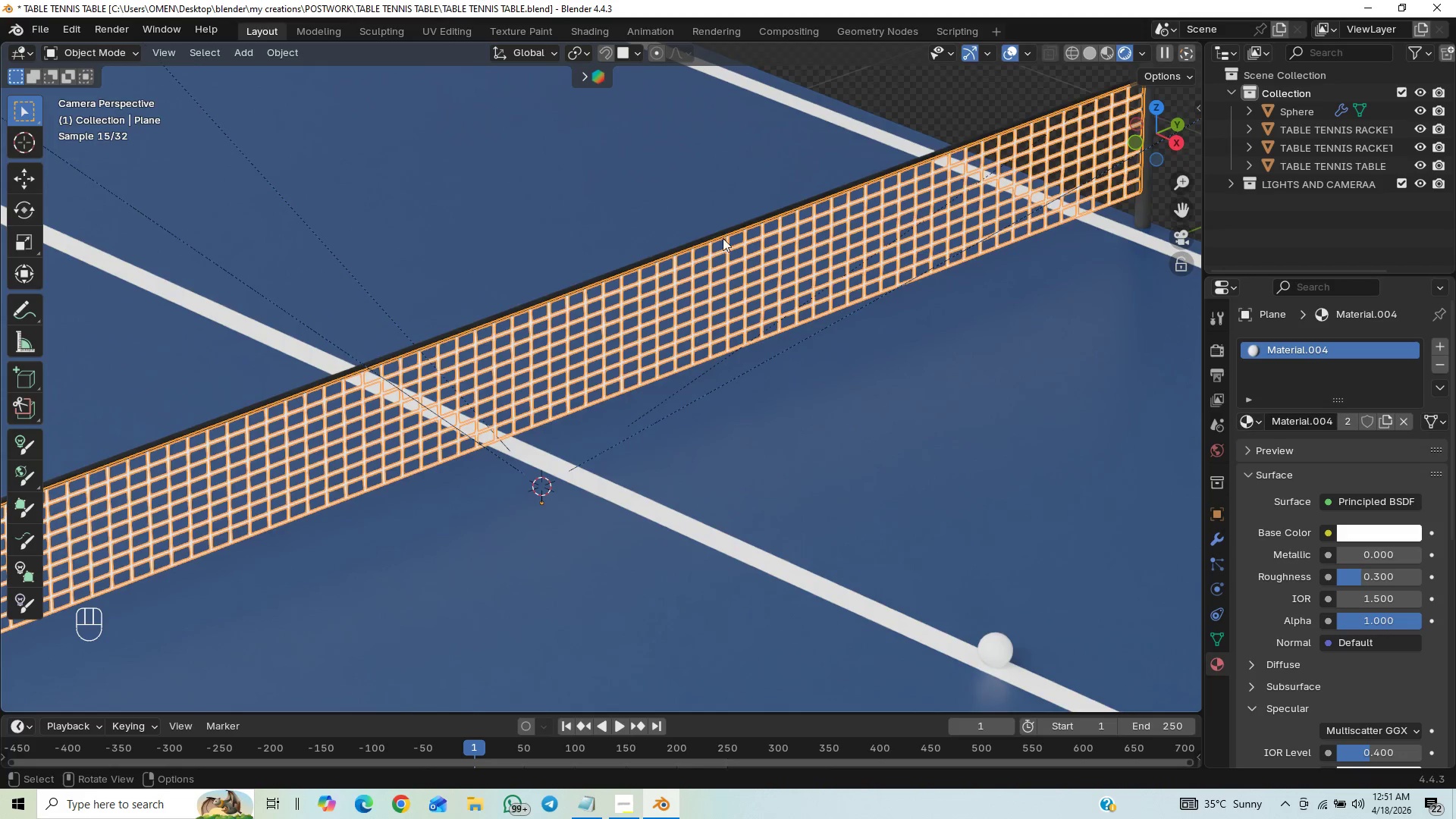 
left_click([1000, 648])
 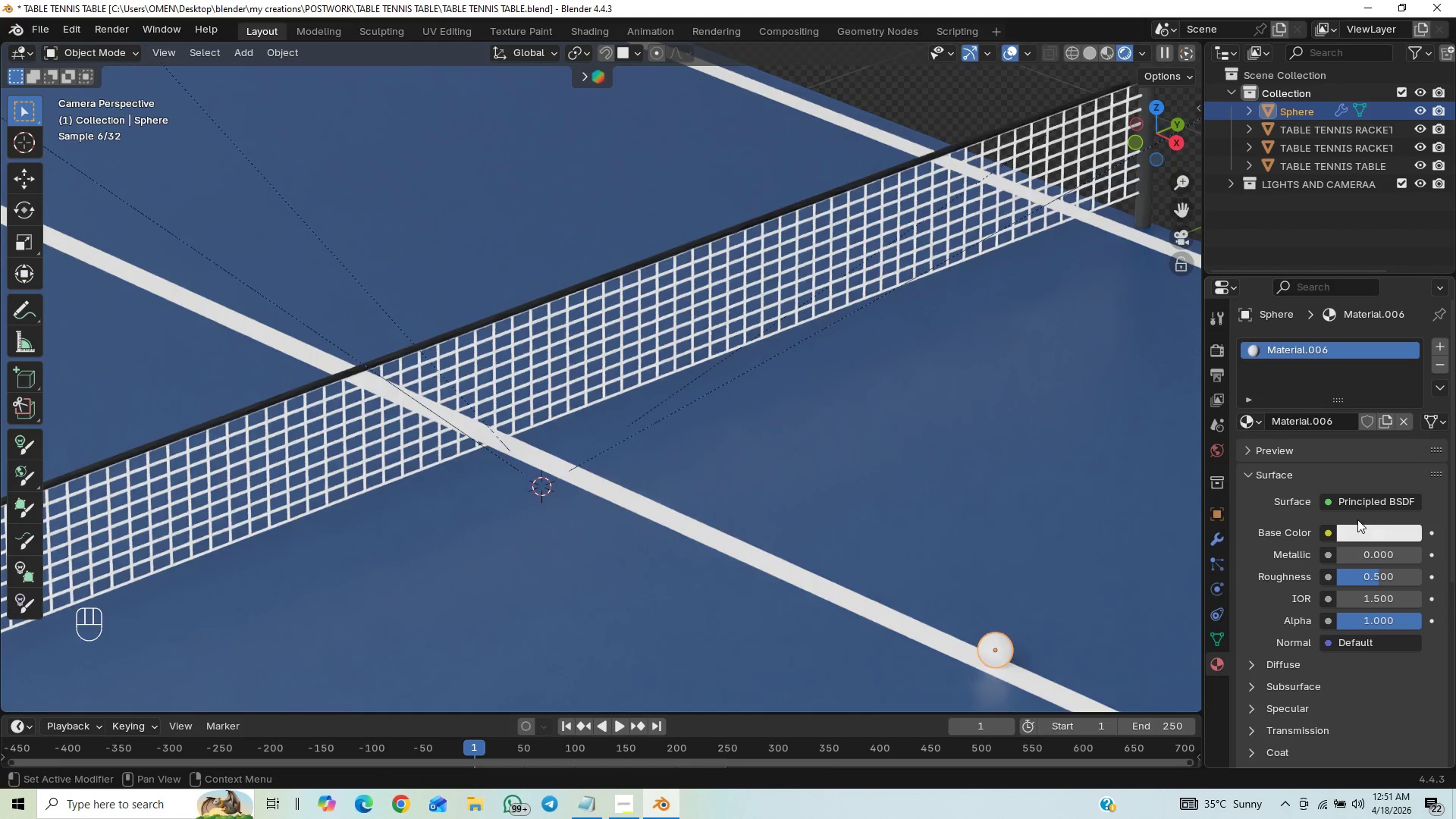 
wait(7.72)
 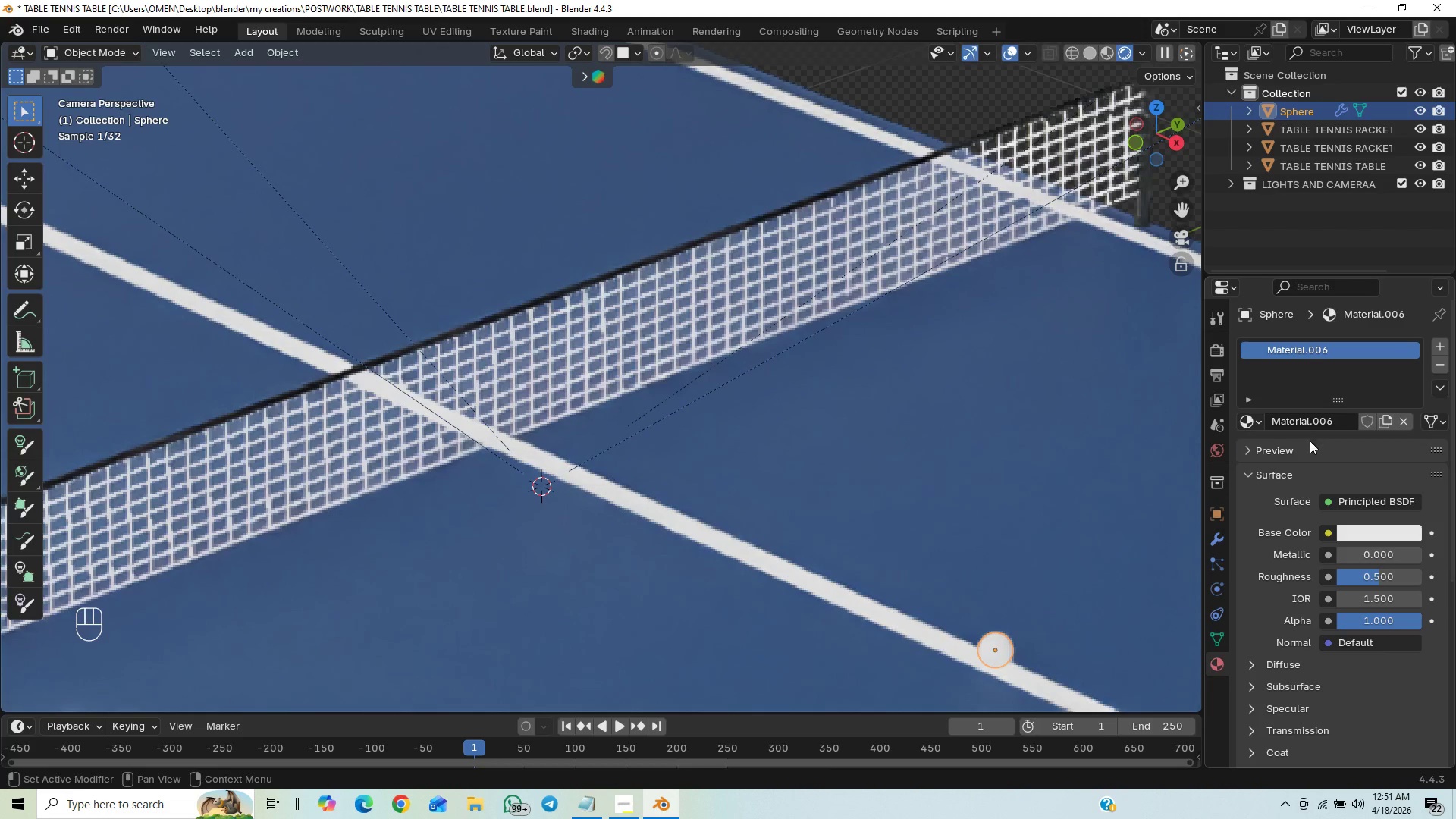 
left_click_drag(start_coordinate=[1394, 576], to_coordinate=[249, 570])
 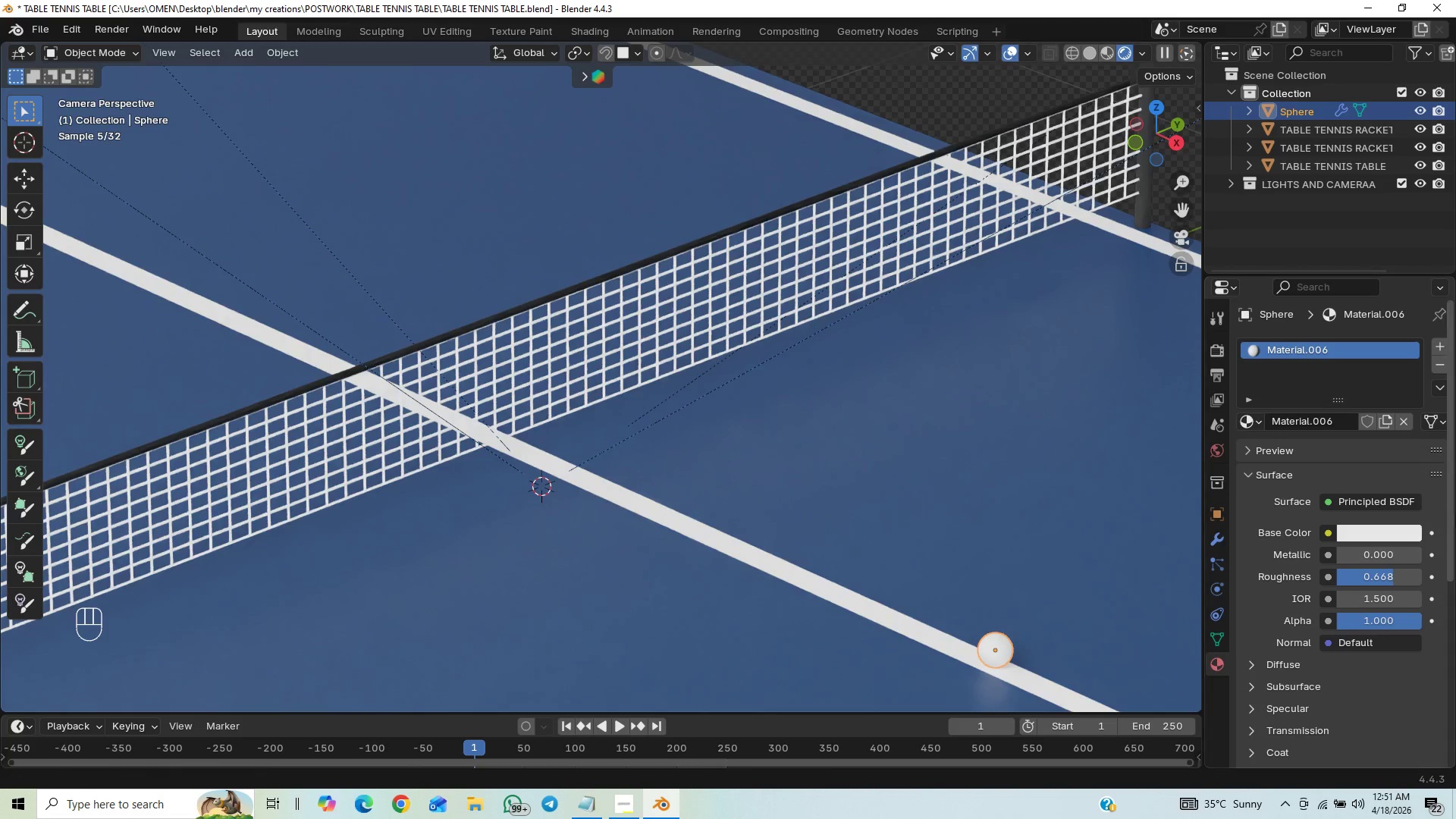 
left_click_drag(start_coordinate=[1404, 579], to_coordinate=[259, 572])
 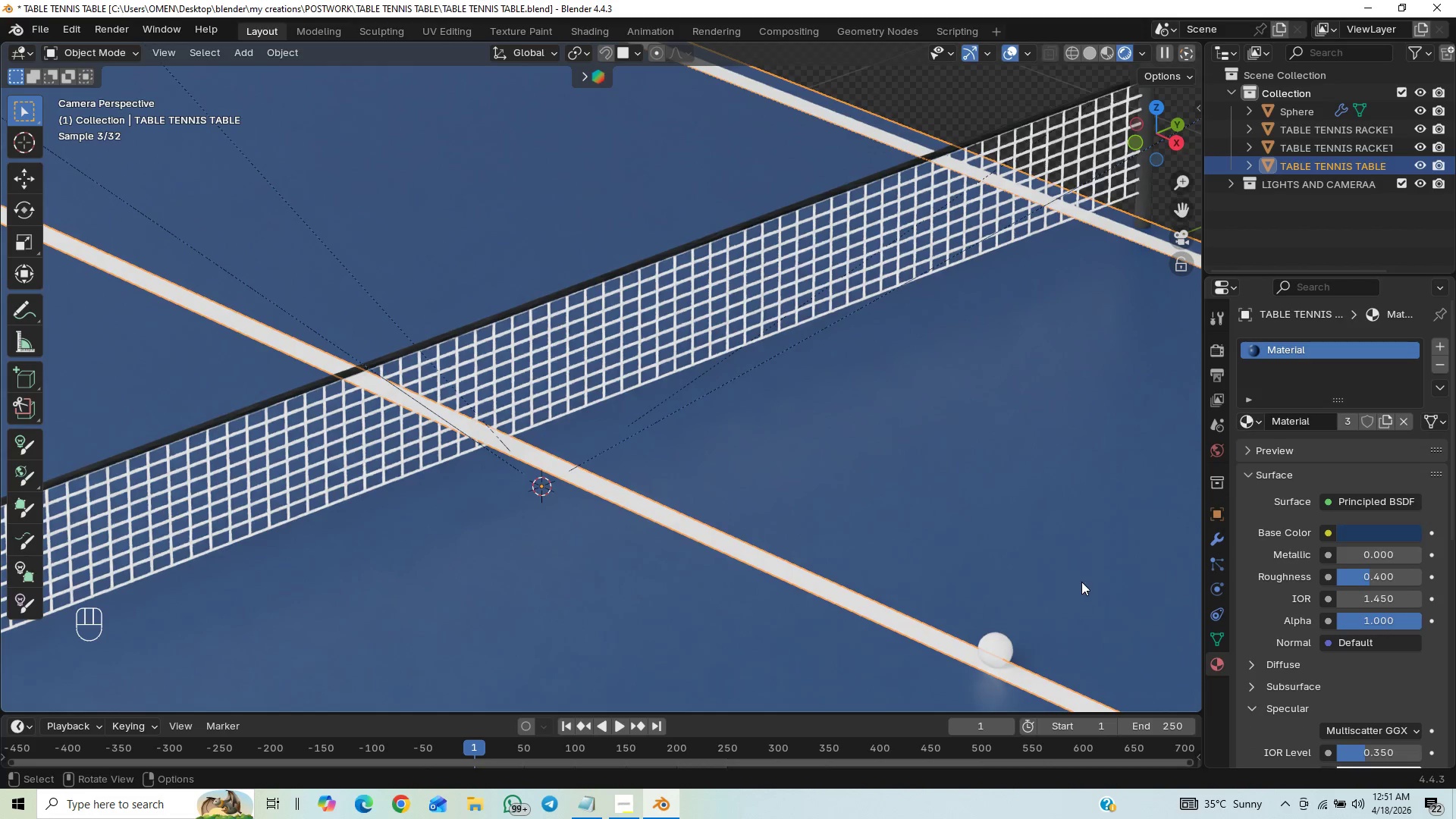 
left_click_drag(start_coordinate=[1082, 574], to_coordinate=[1084, 568])
 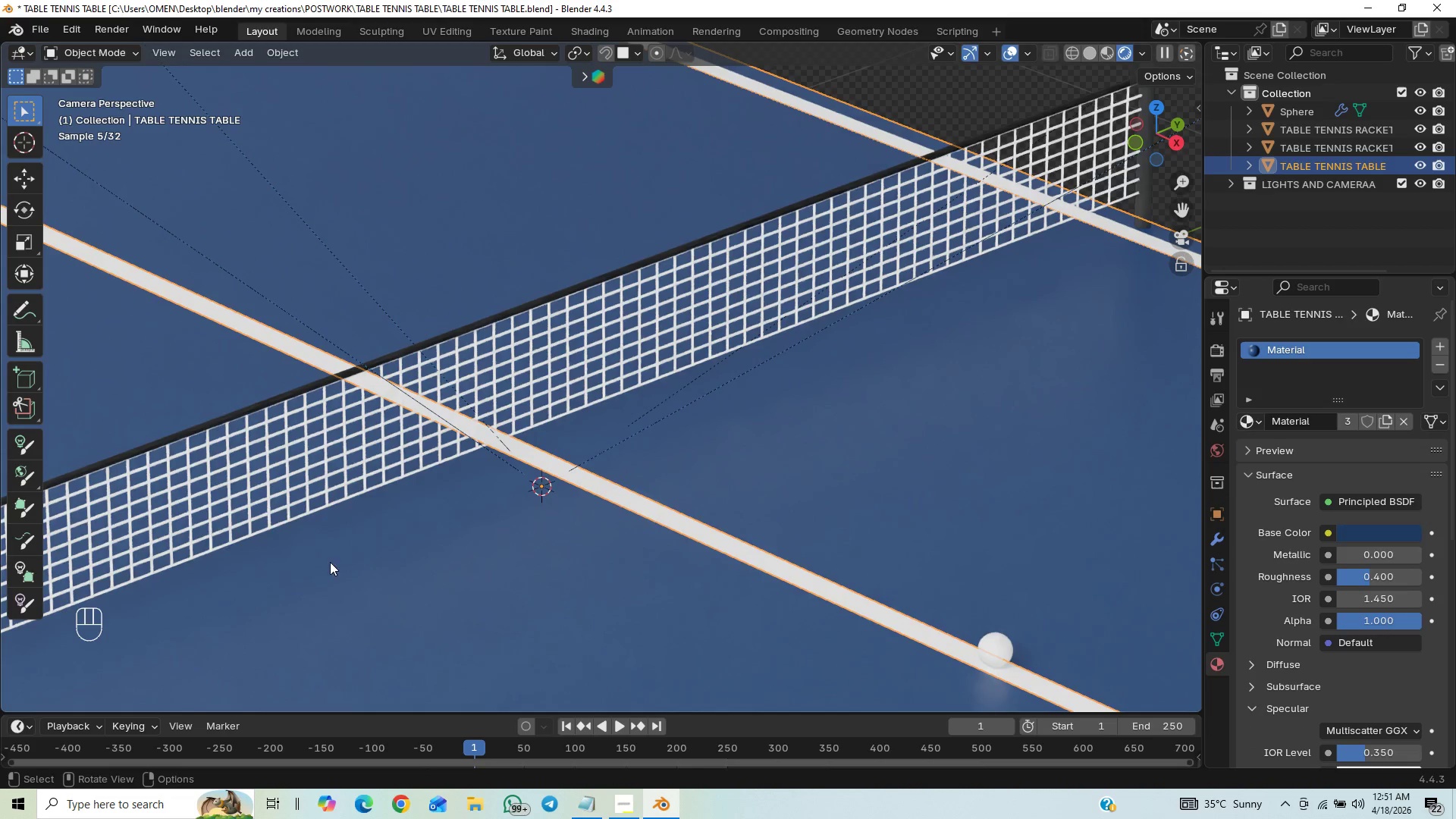 
left_click([255, 491])
 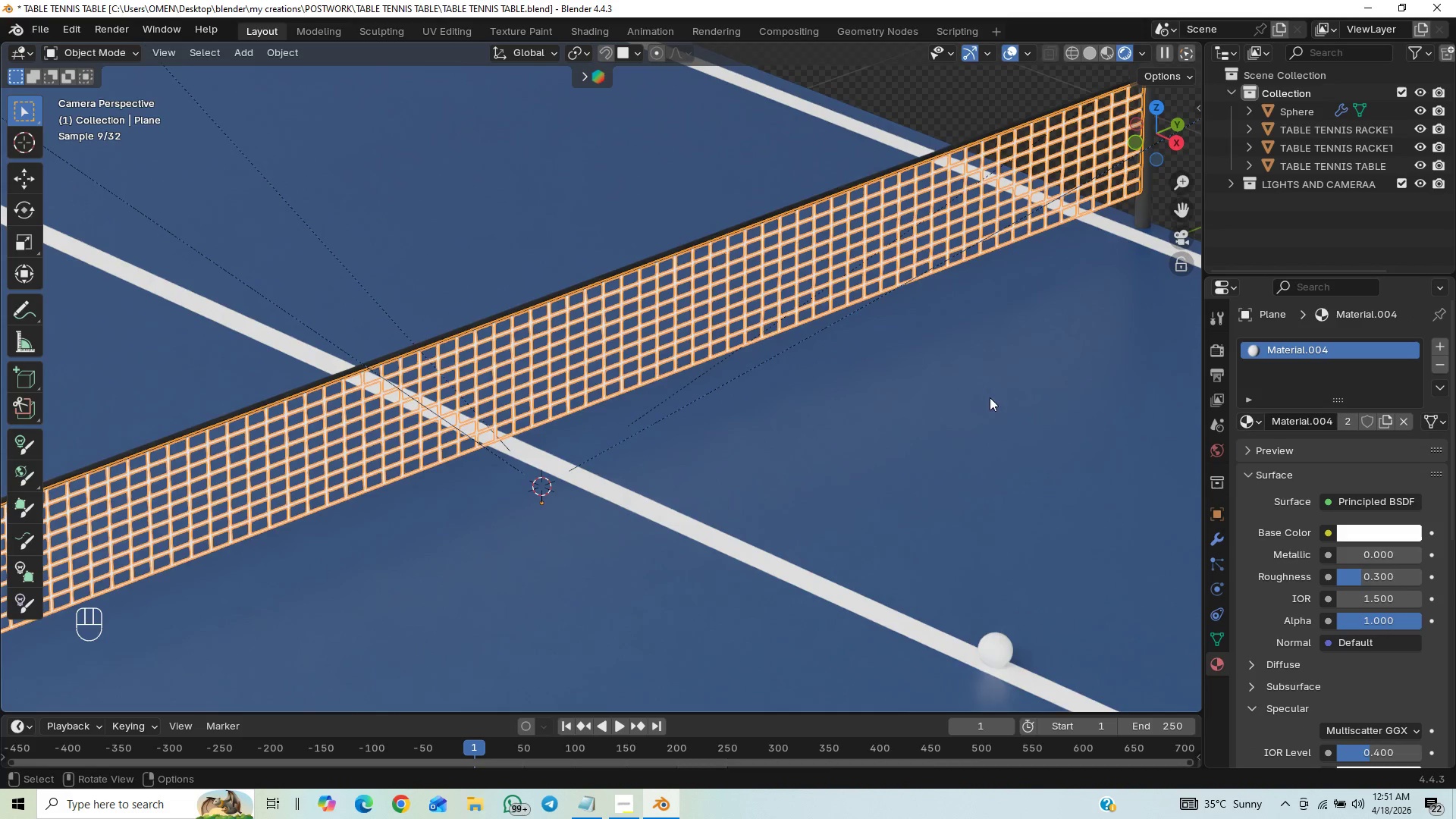 
scroll: coordinate [1003, 601], scroll_direction: down, amount: 3.0
 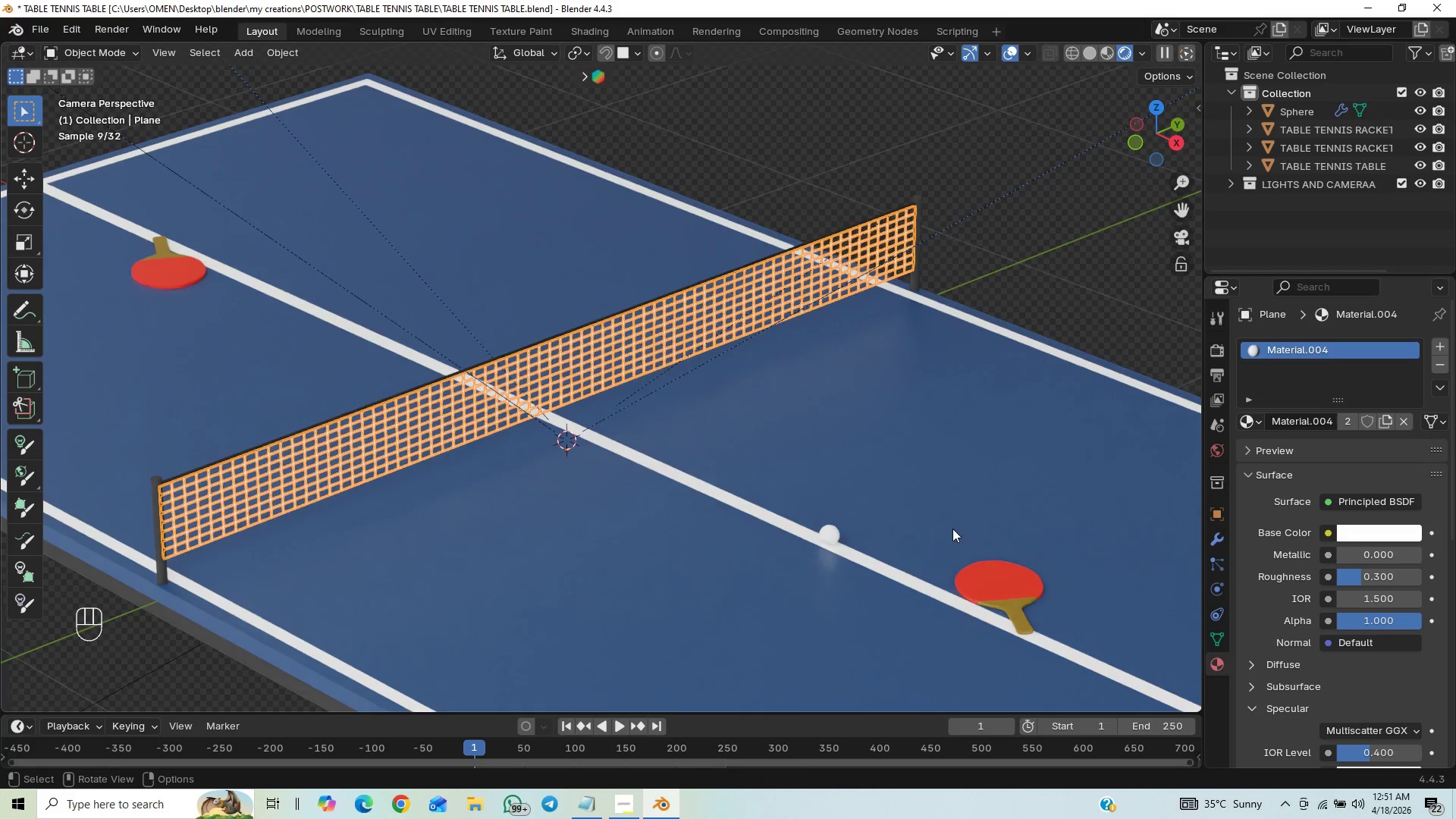 
wait(5.7)
 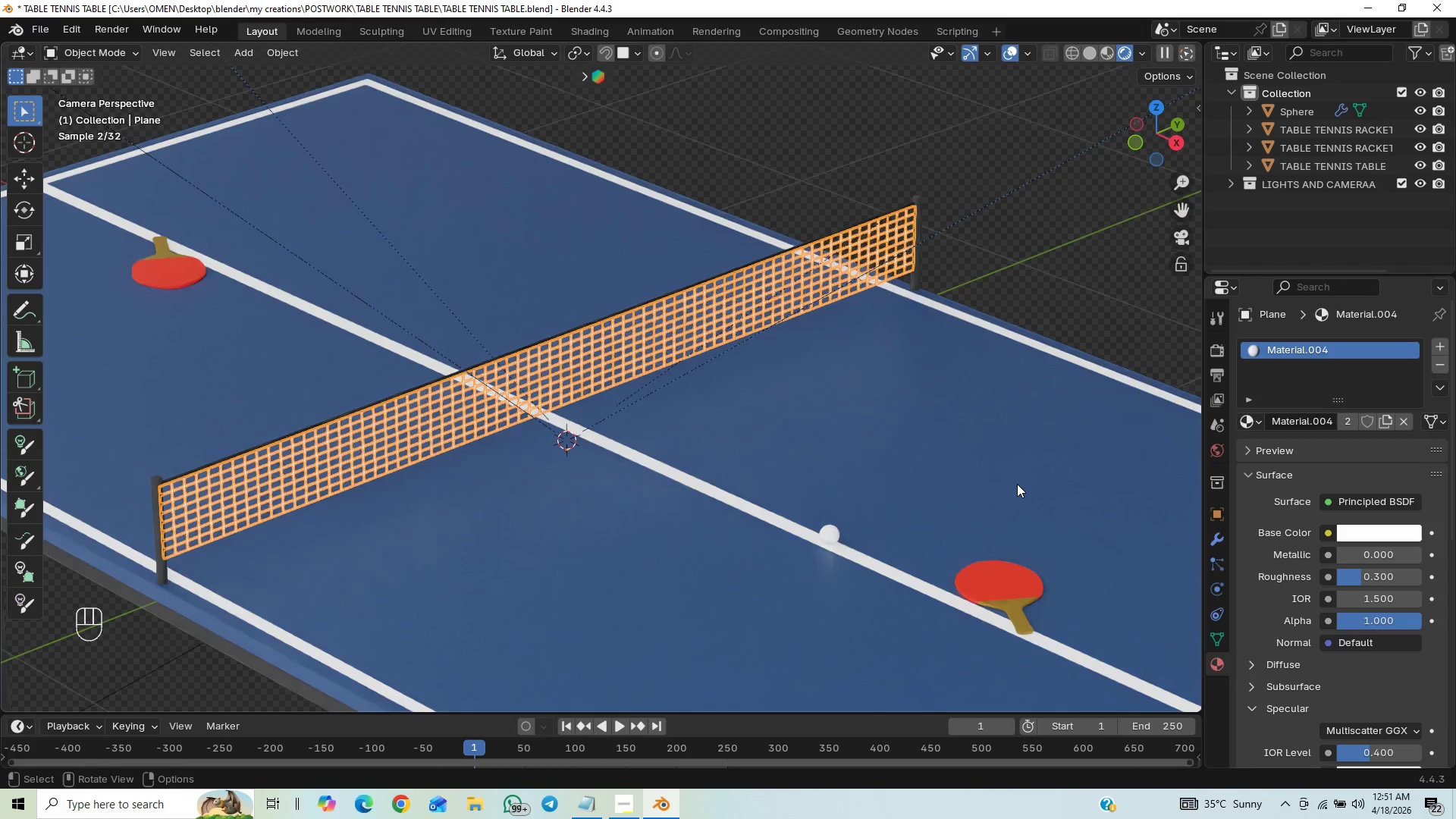 
left_click([824, 530])
 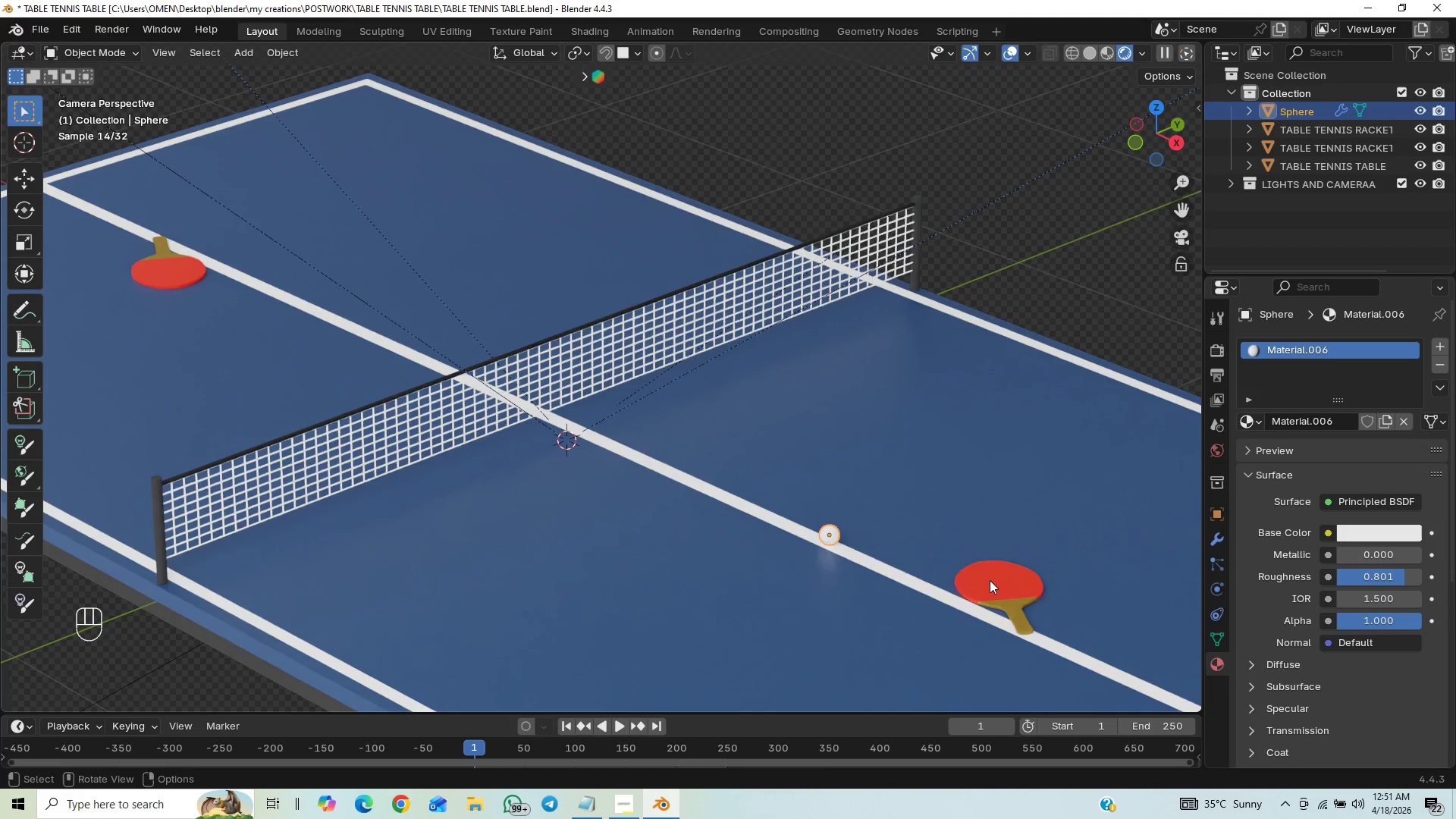 
type(gy)
 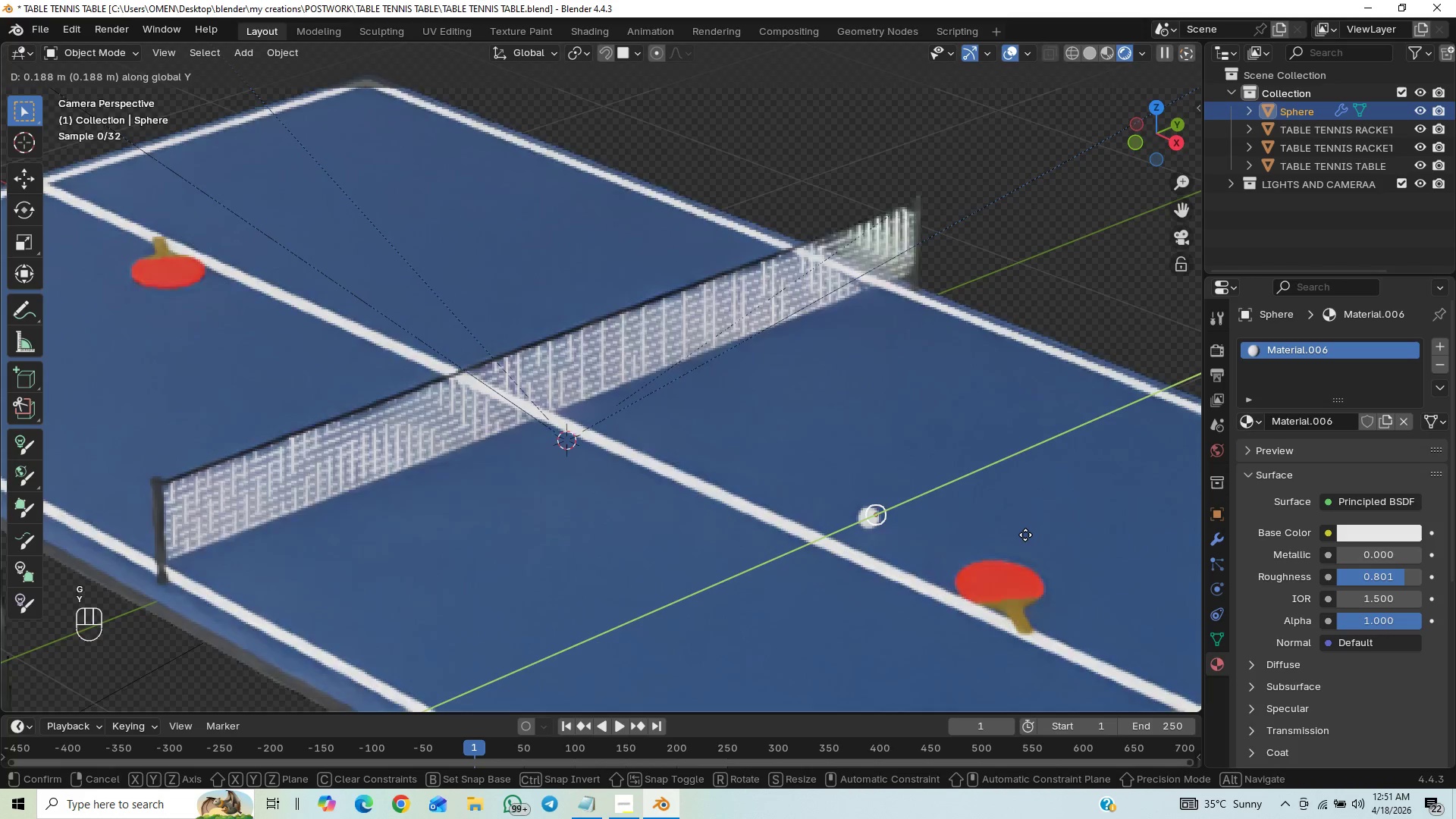 
left_click([1025, 535])
 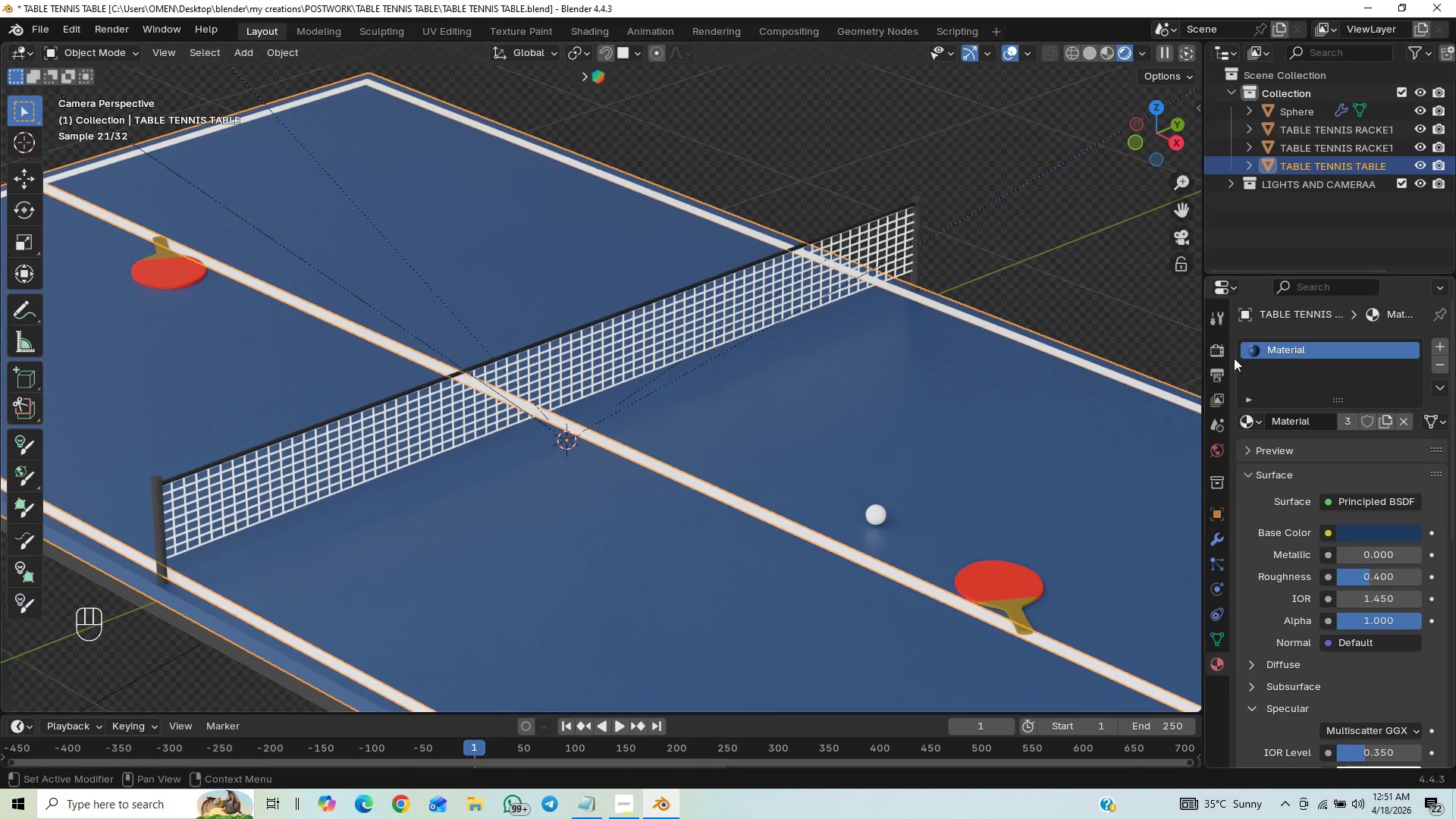 
wait(13.92)
 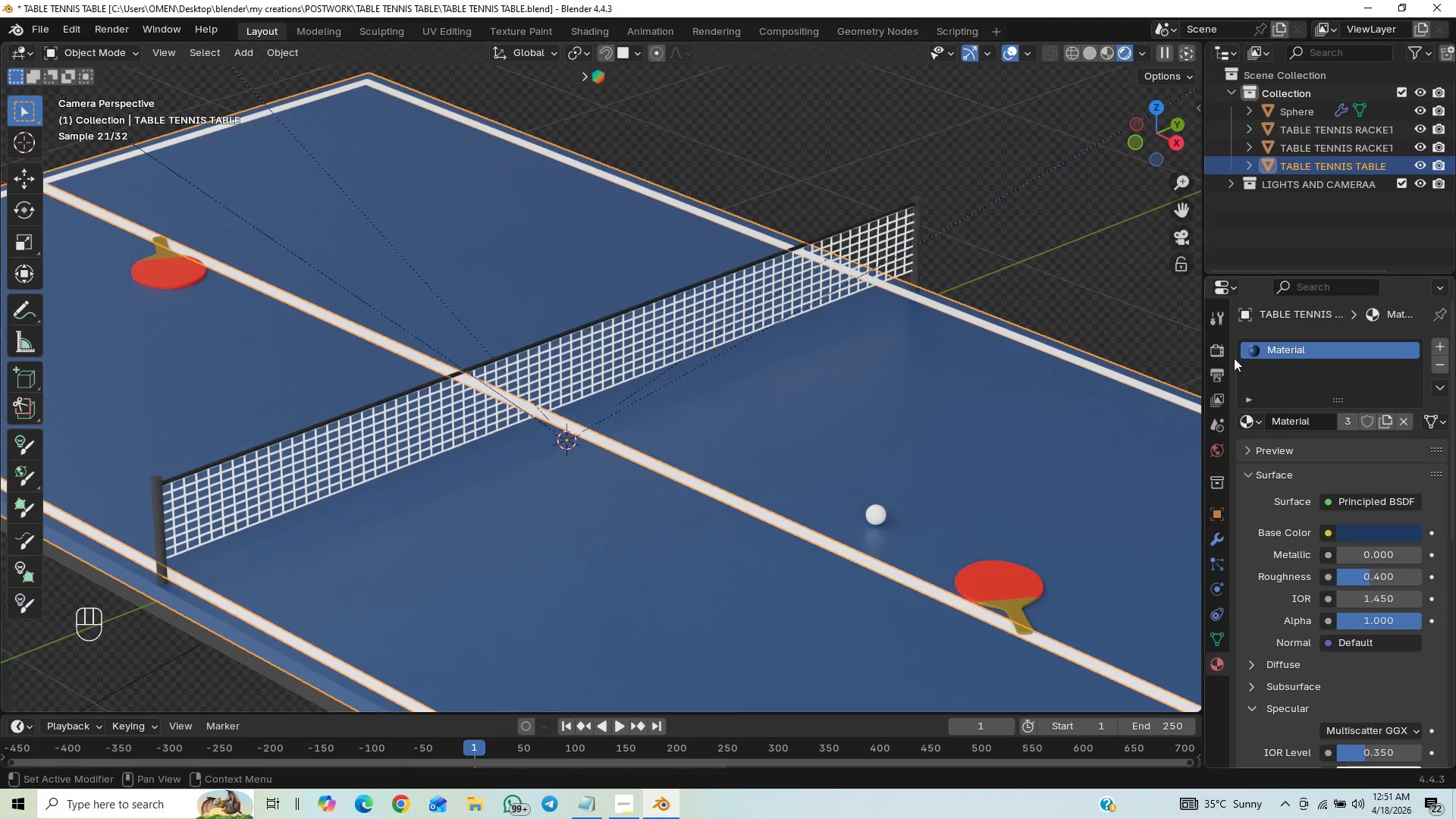 
left_click_drag(start_coordinate=[1376, 573], to_coordinate=[212, 572])
 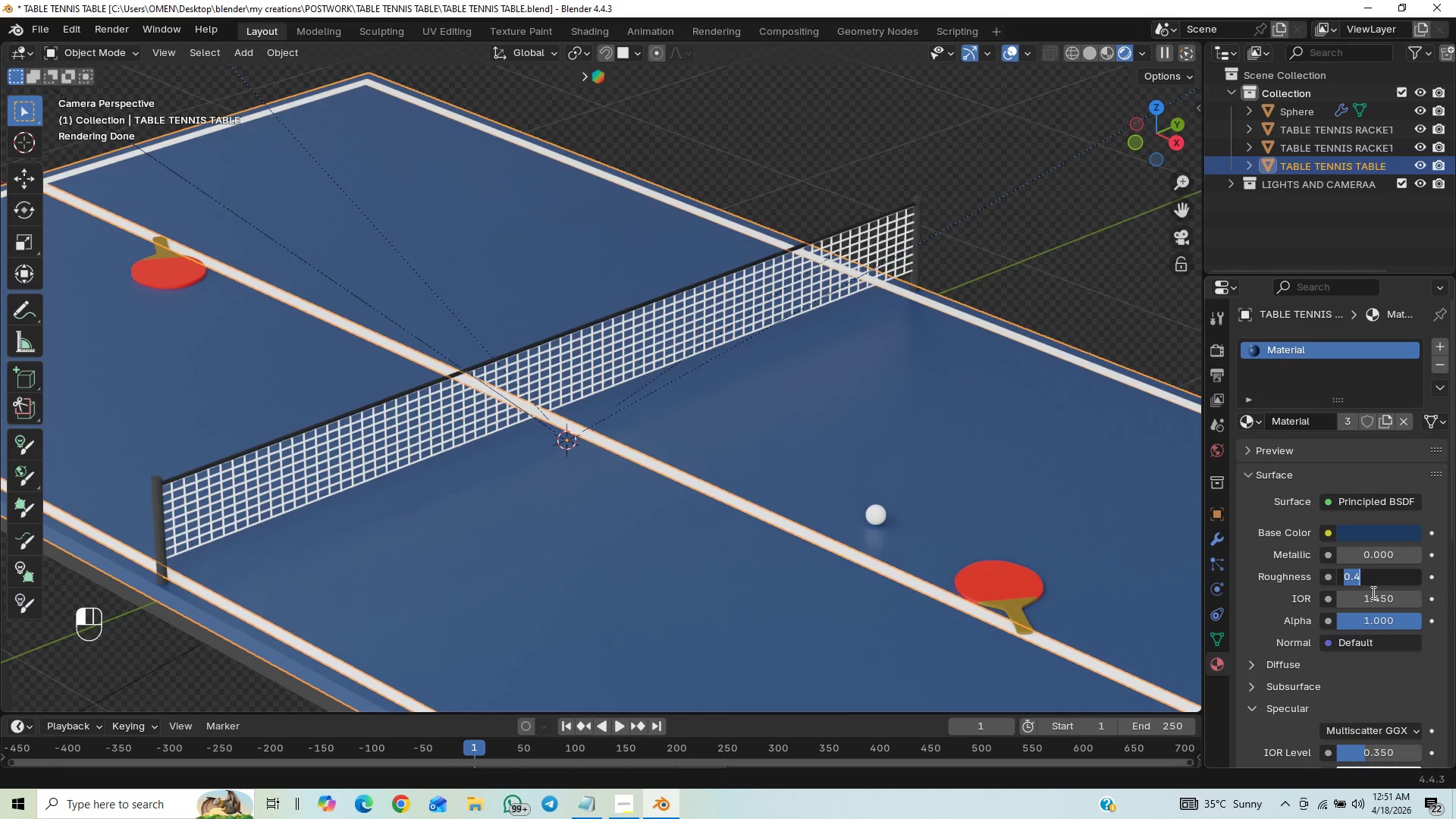 
type(.55)
 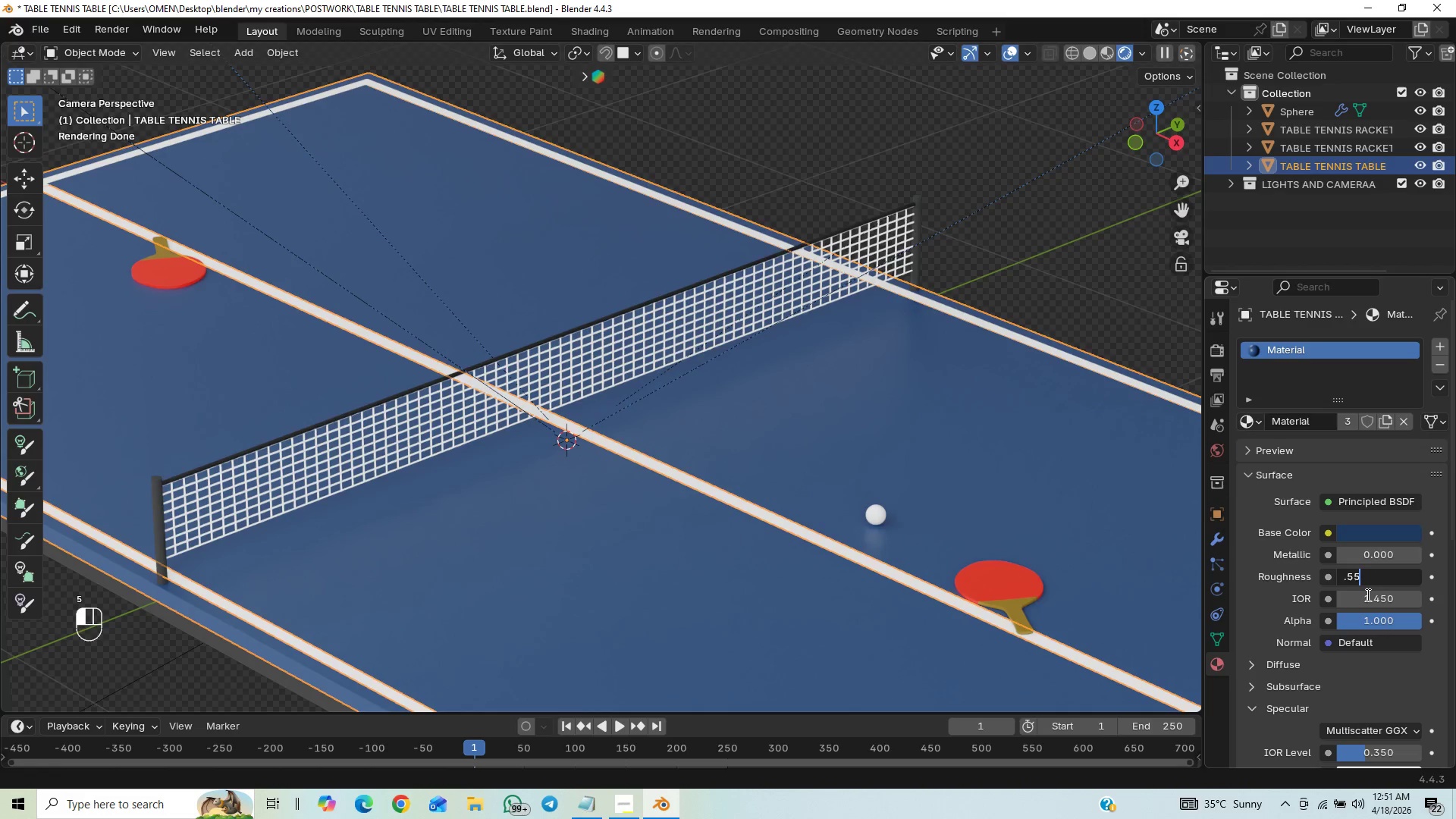 
key(Enter)
 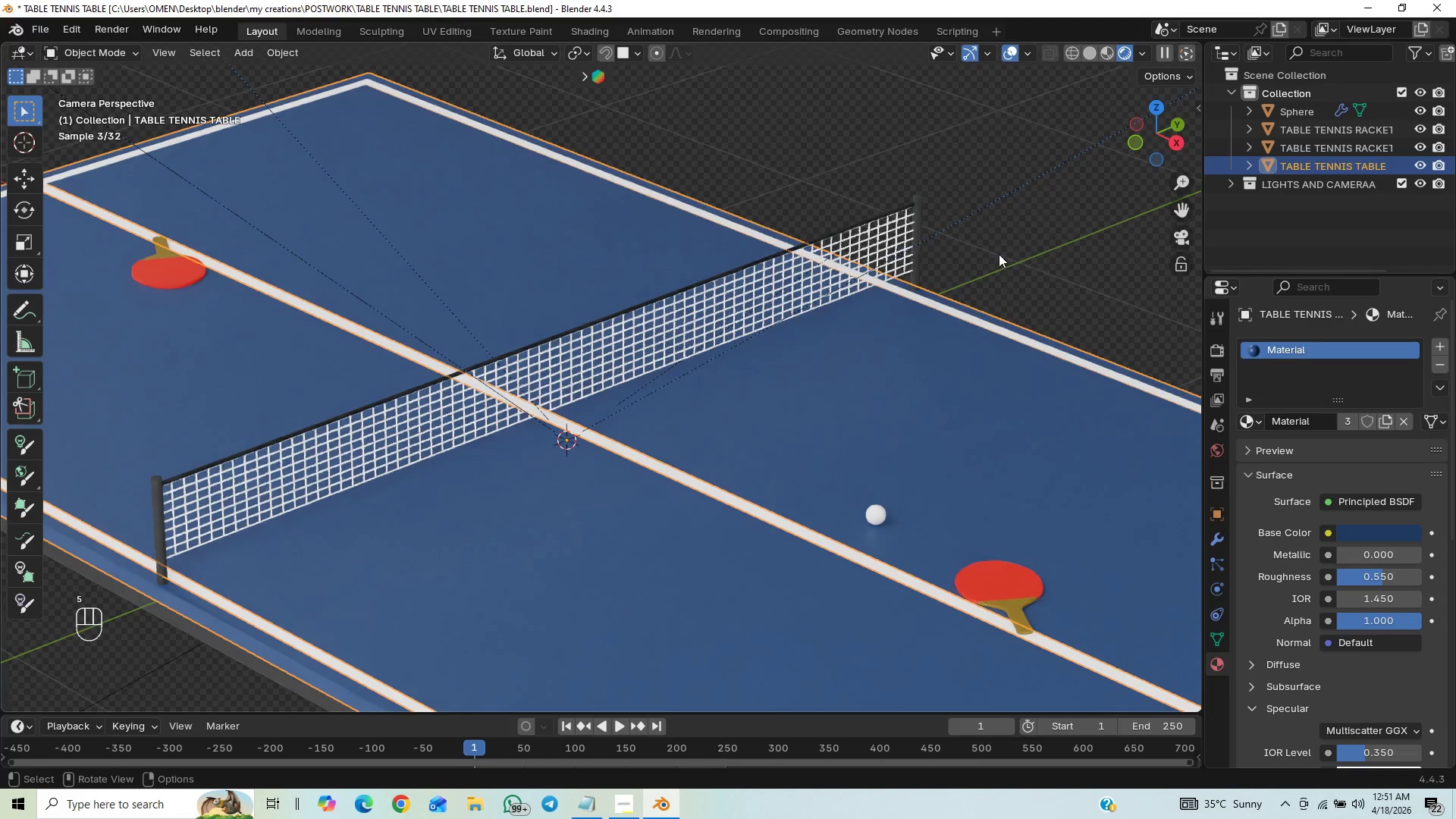 
left_click([1065, 269])
 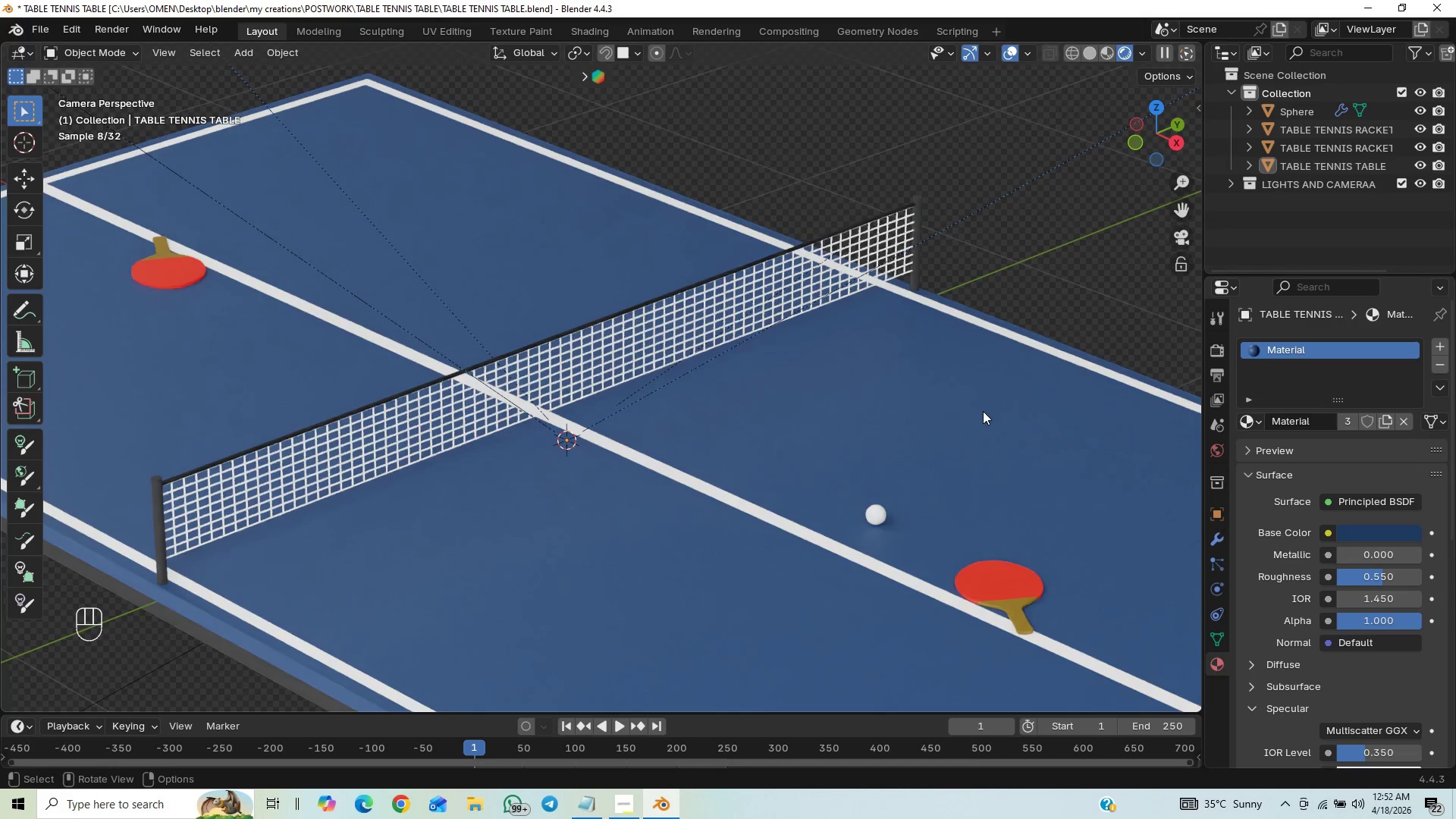 
scroll: coordinate [979, 416], scroll_direction: down, amount: 1.0
 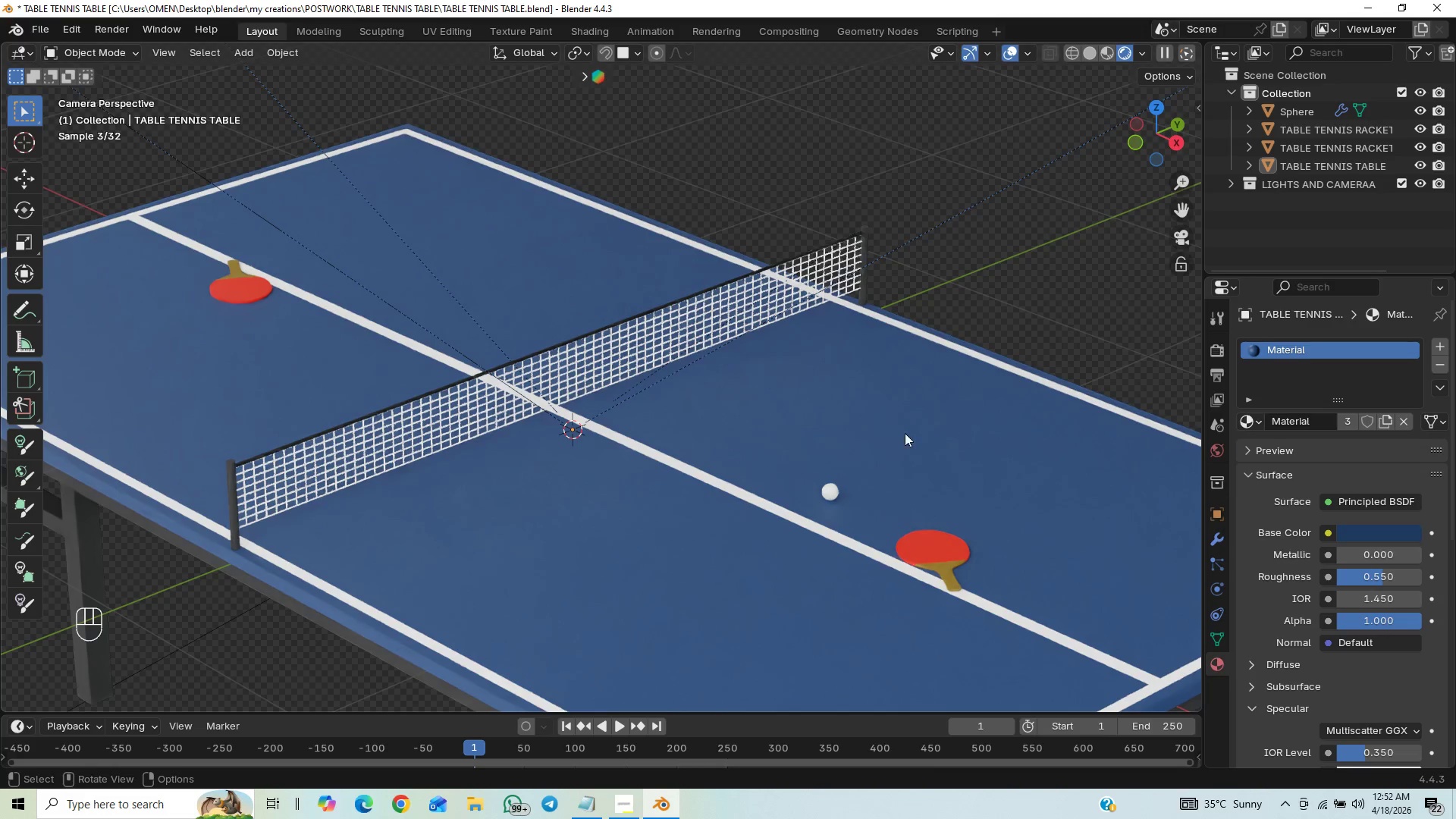 
key(Control+S)
 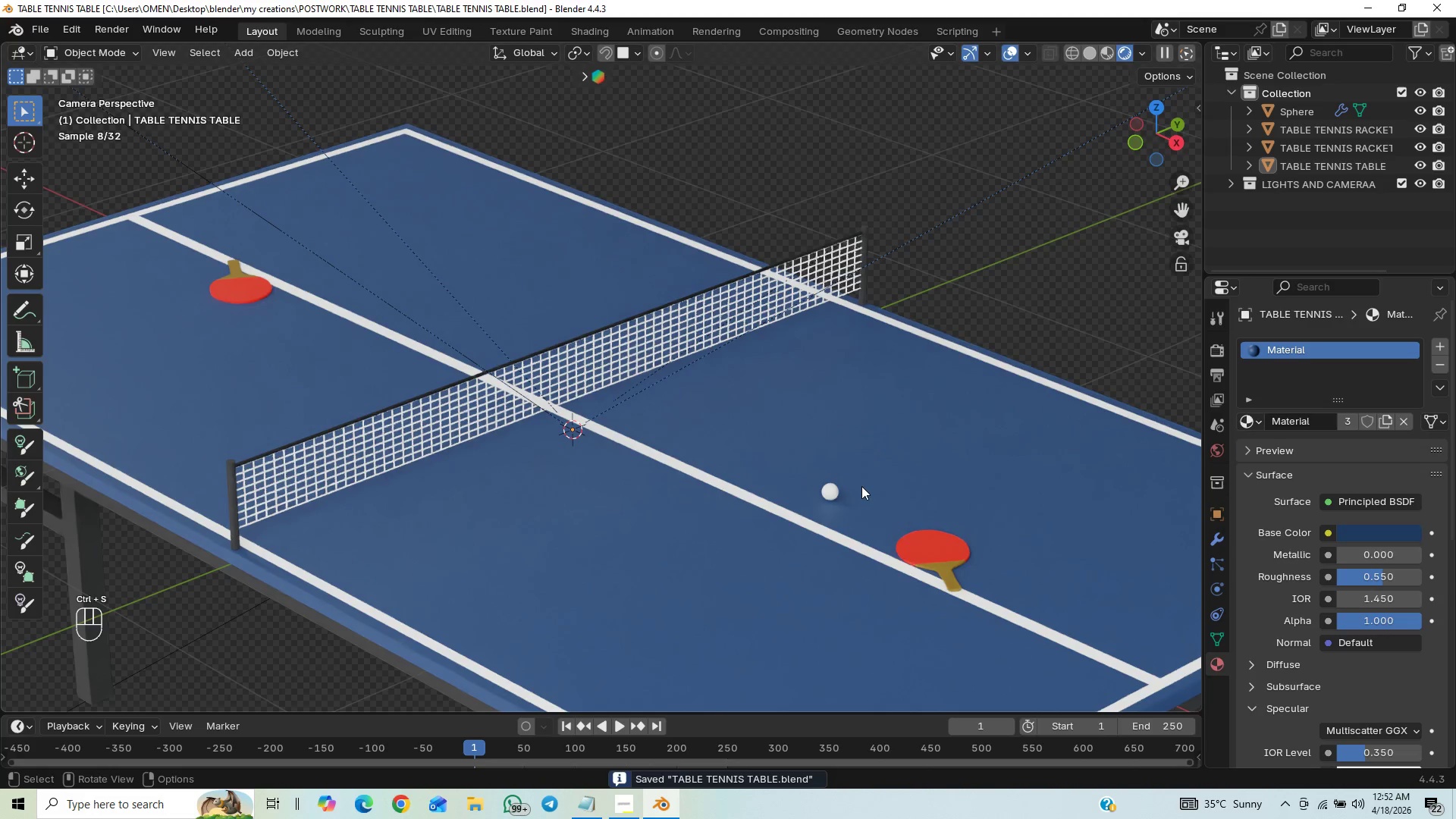 
left_click([832, 494])
 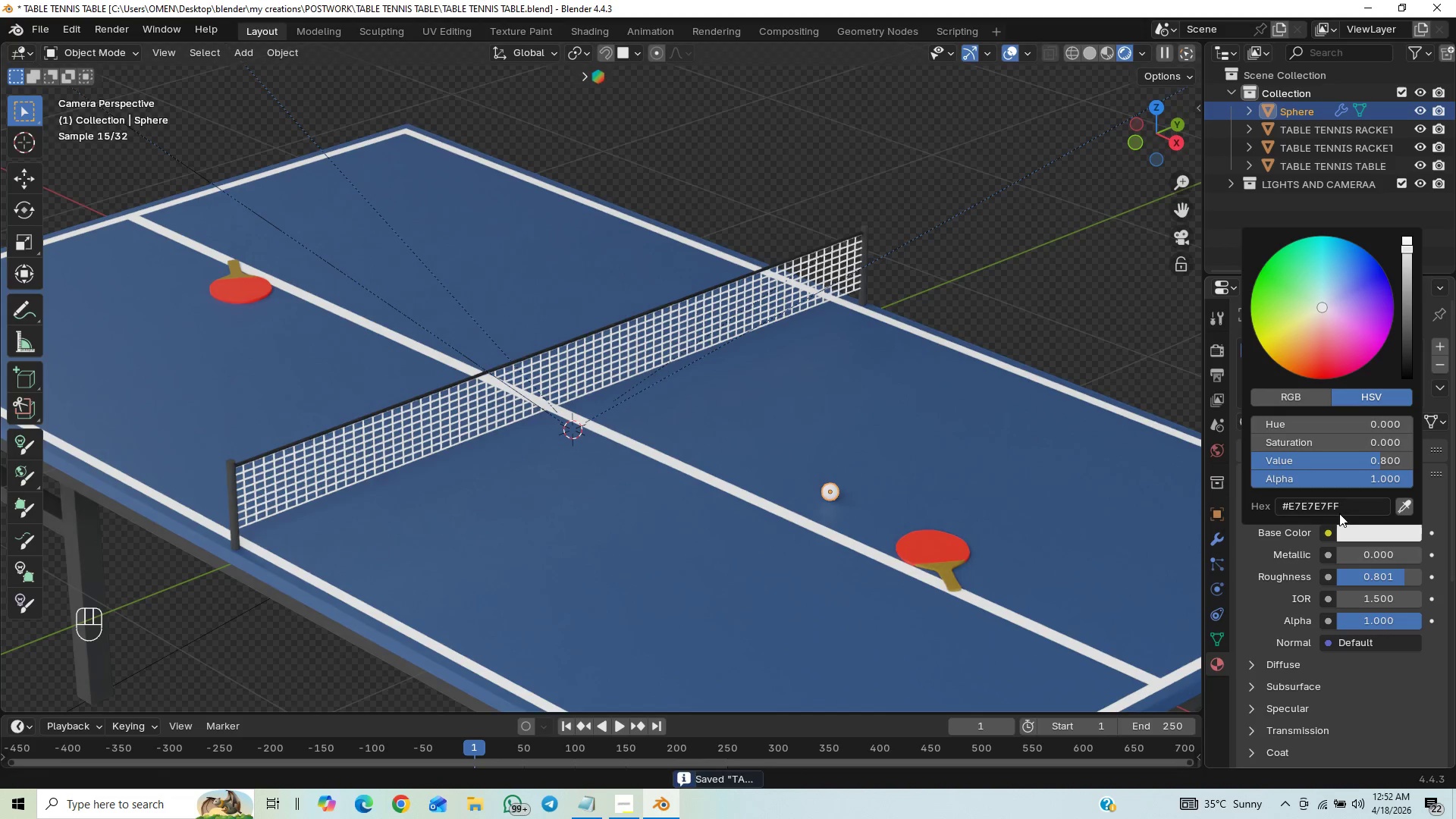 
key(Control+V)
 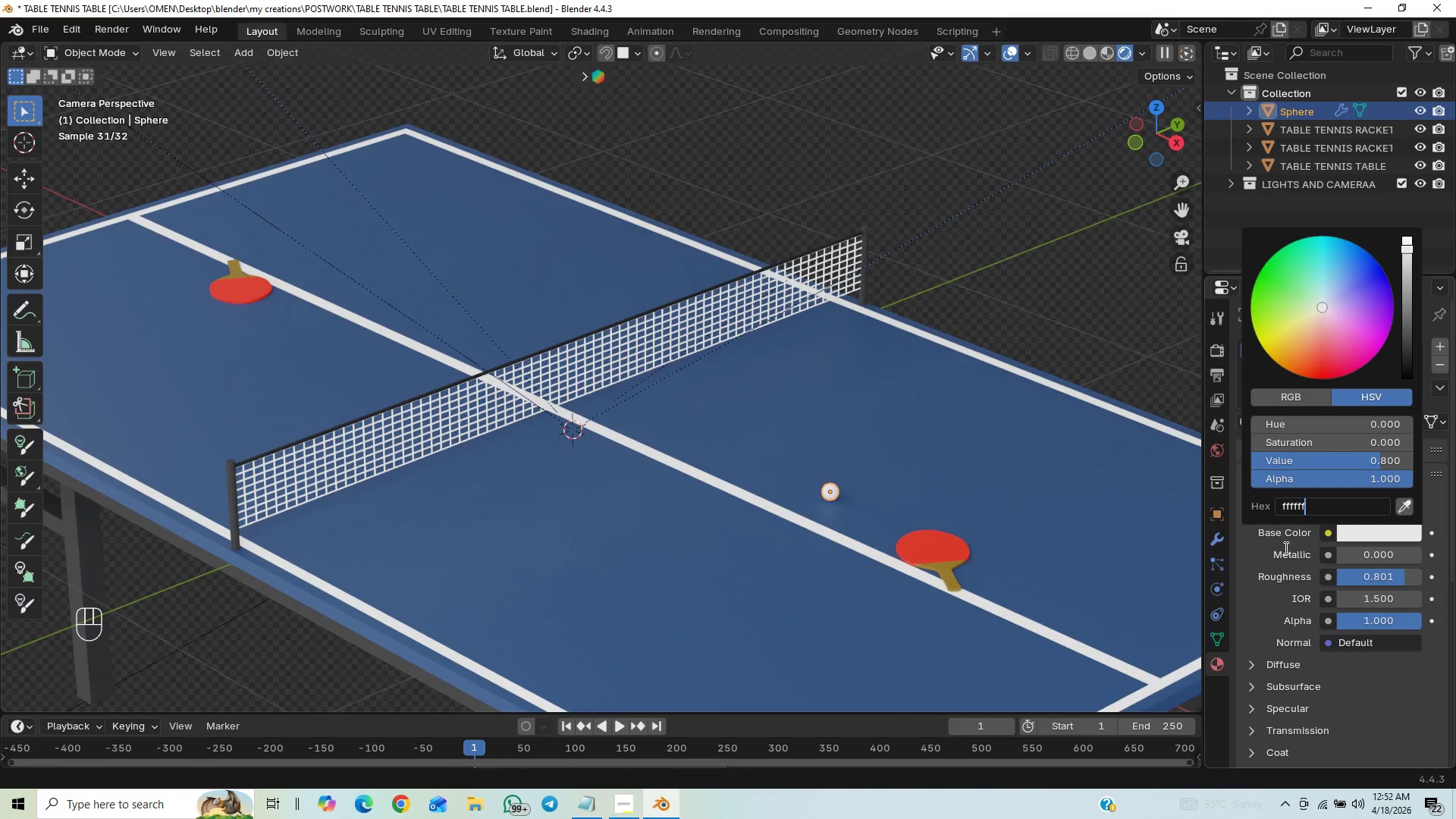 
left_click([1253, 573])
 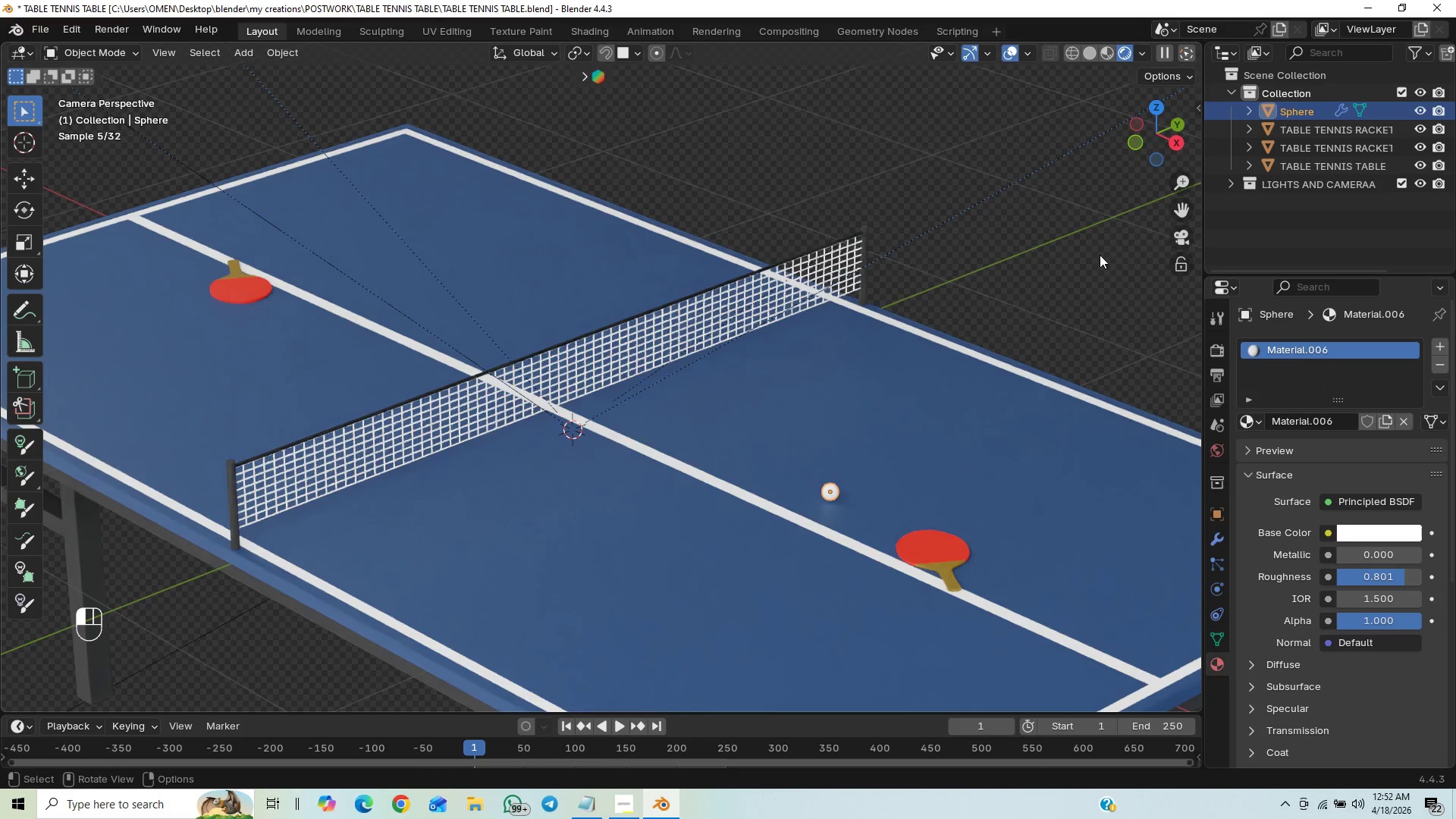 
left_click_drag(start_coordinate=[1094, 224], to_coordinate=[1093, 228])
 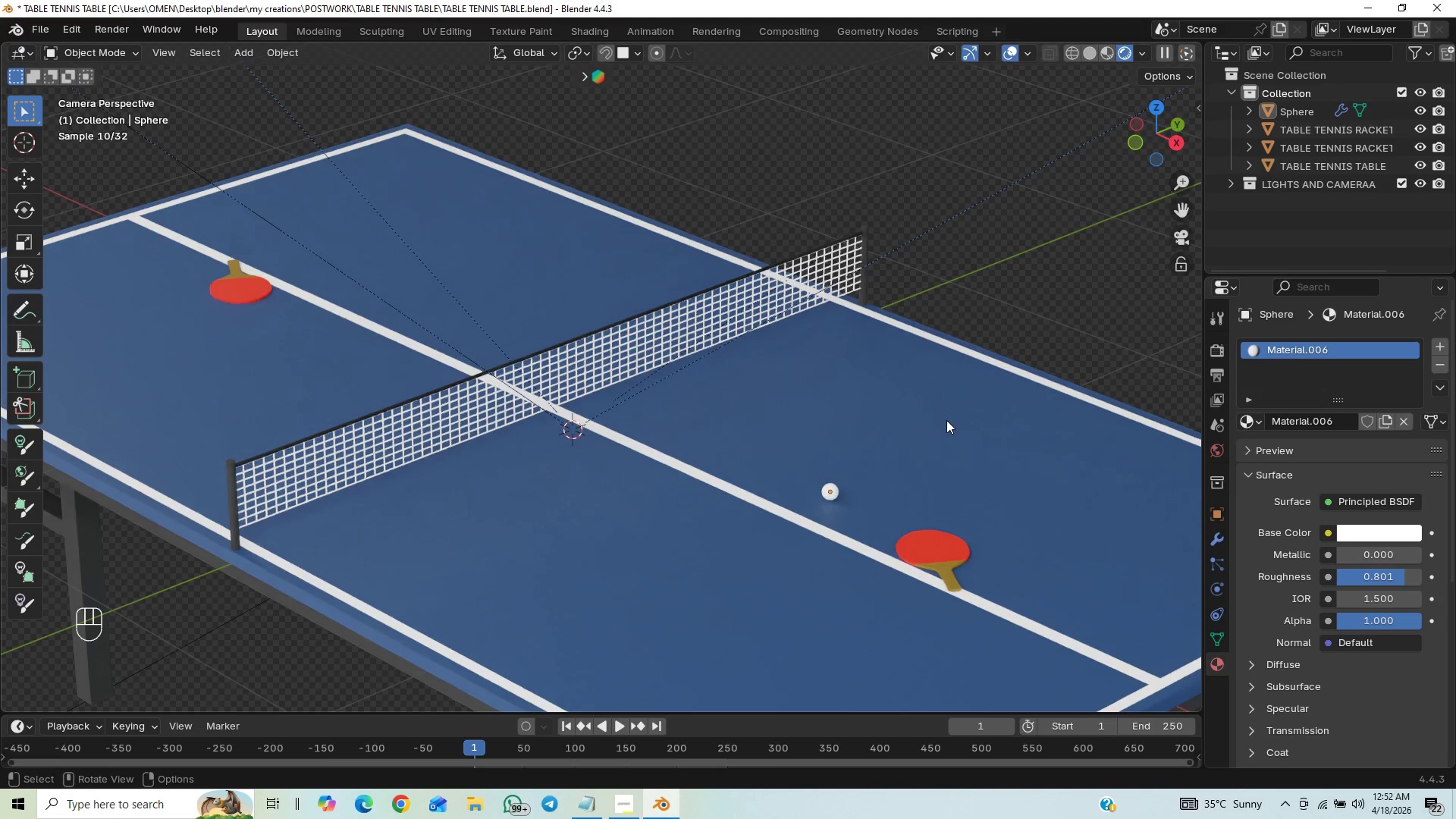 
left_click([927, 446])
 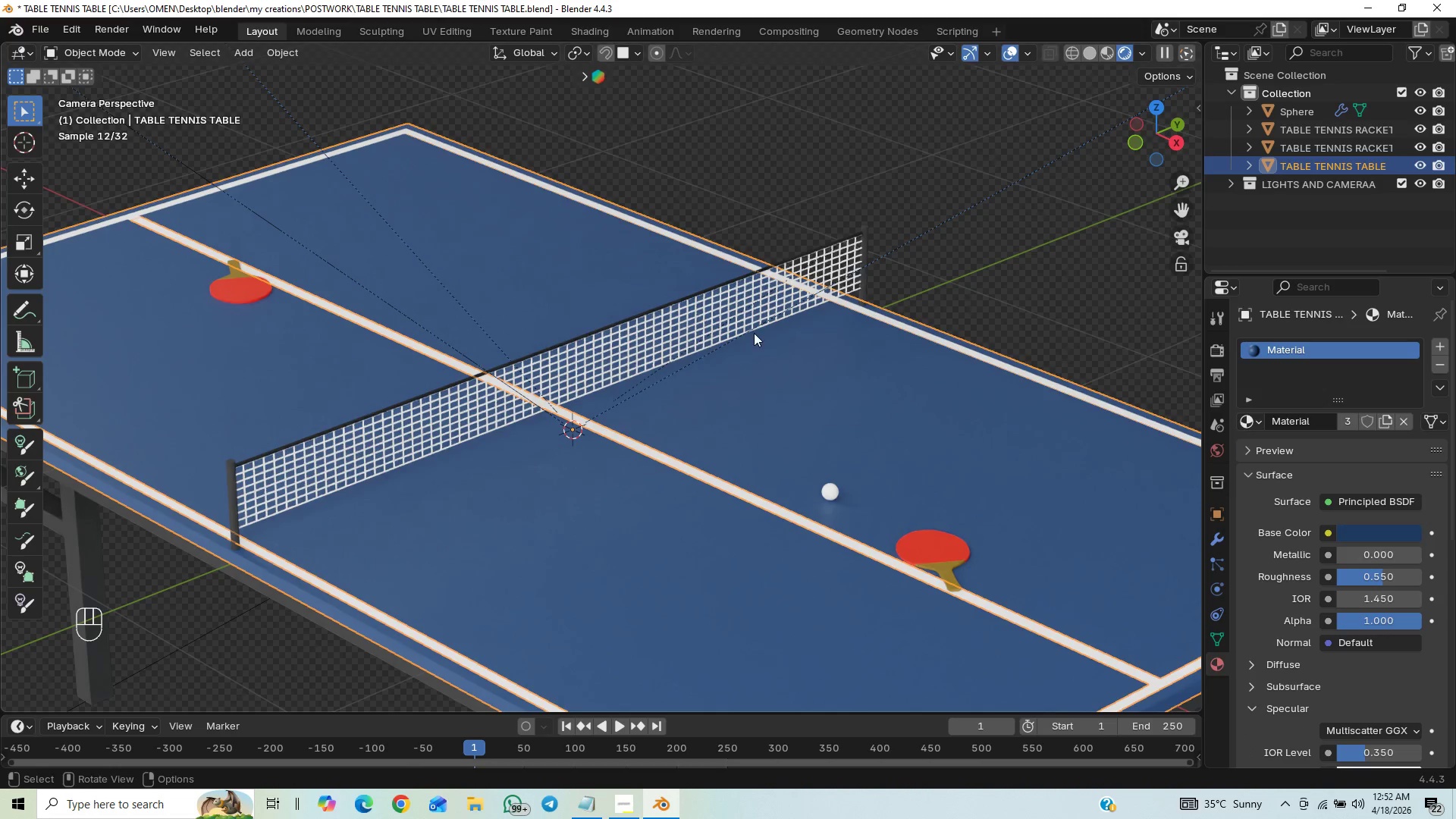 
left_click([751, 315])
 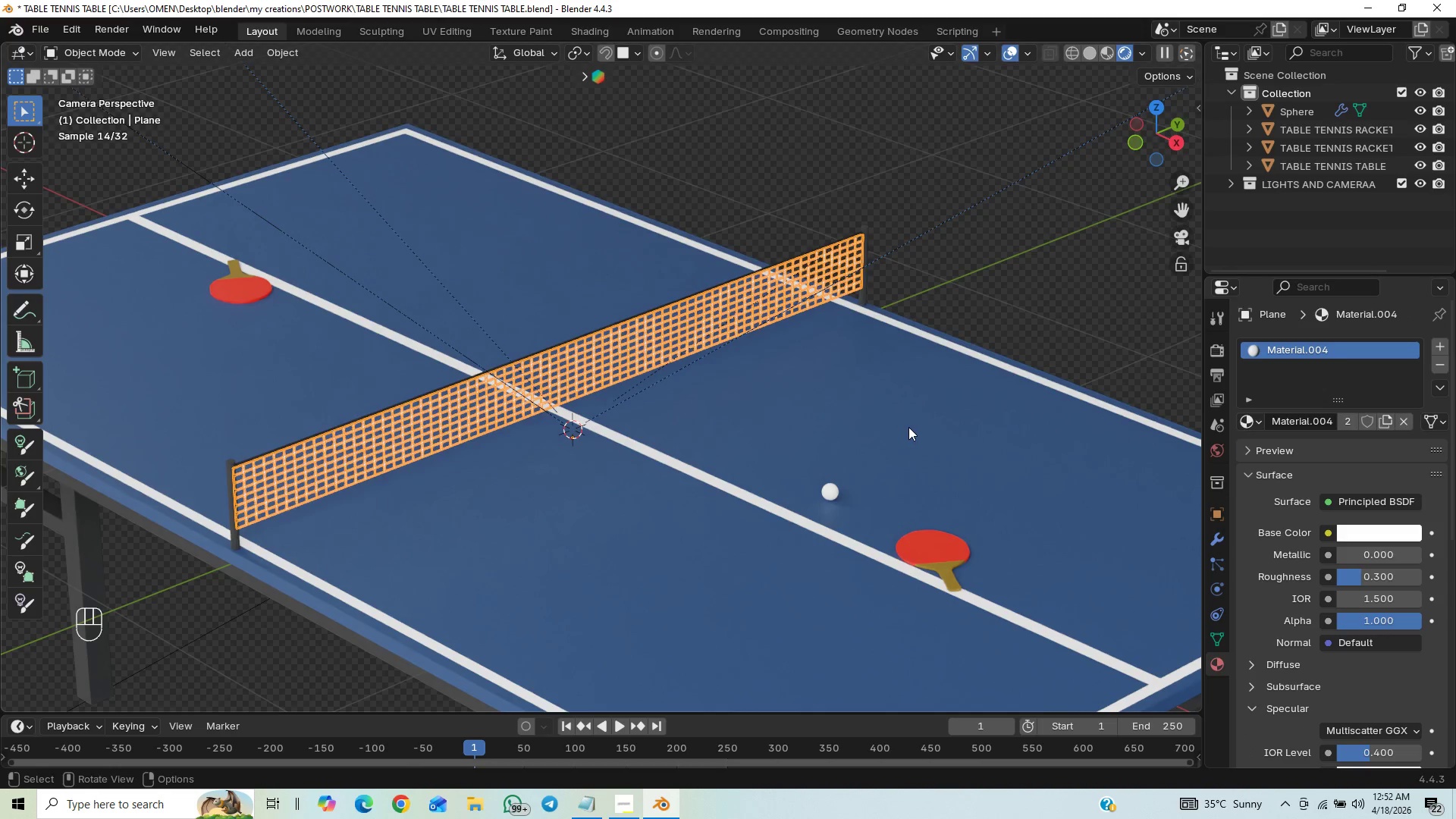 
key(Control+S)
 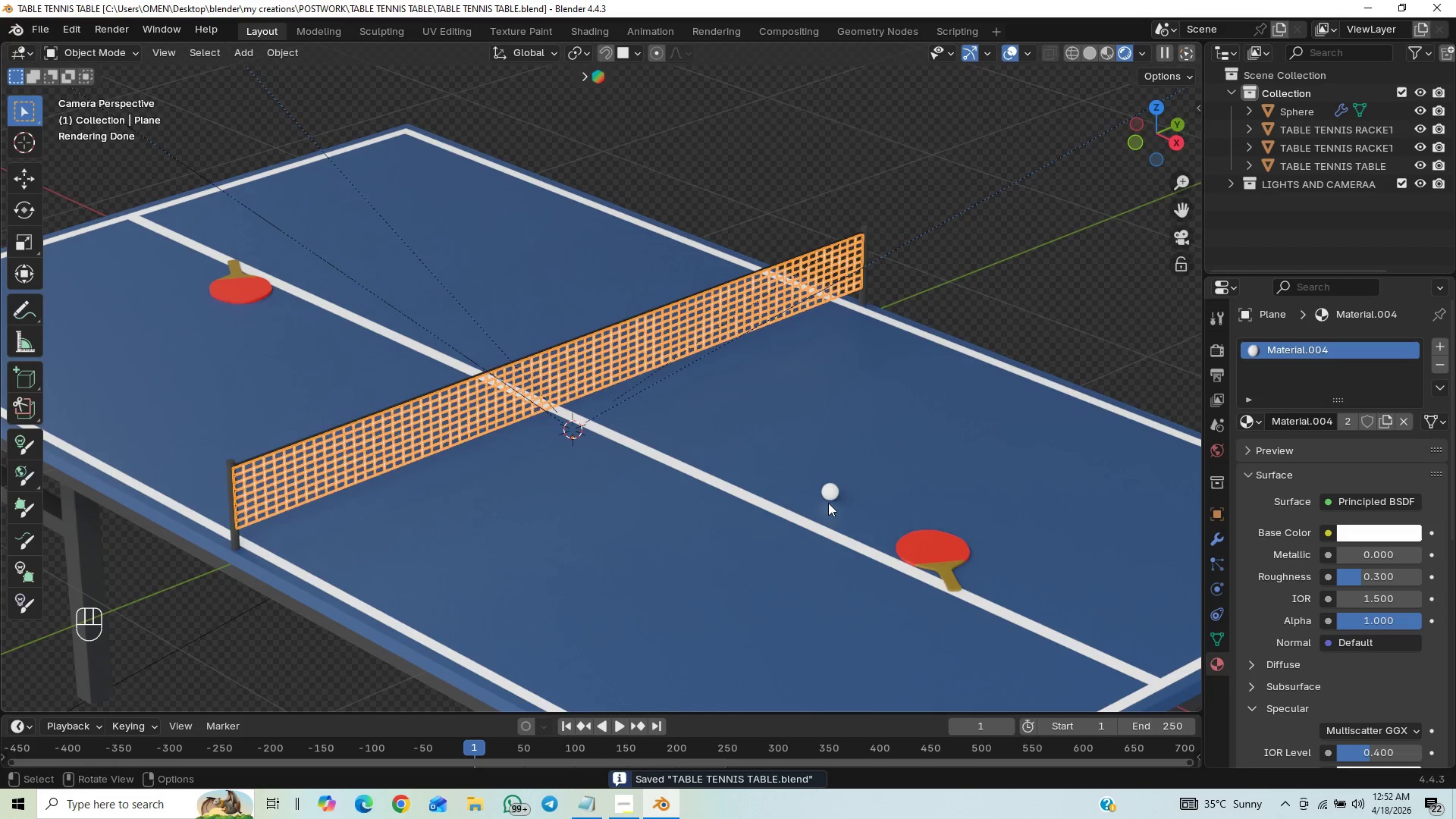 
scroll: coordinate [827, 386], scroll_direction: down, amount: 5.0
 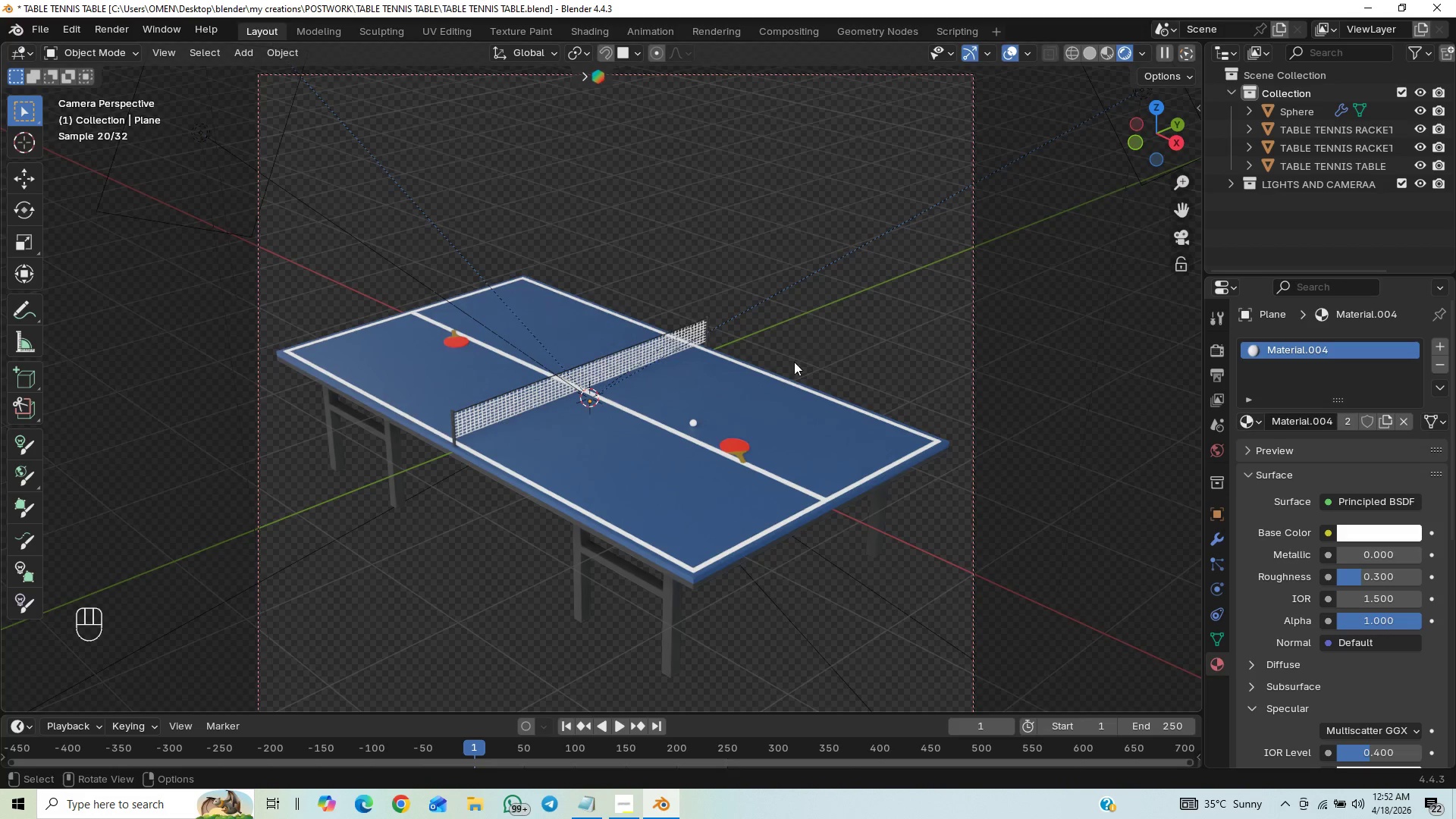 
key(Control+S)
 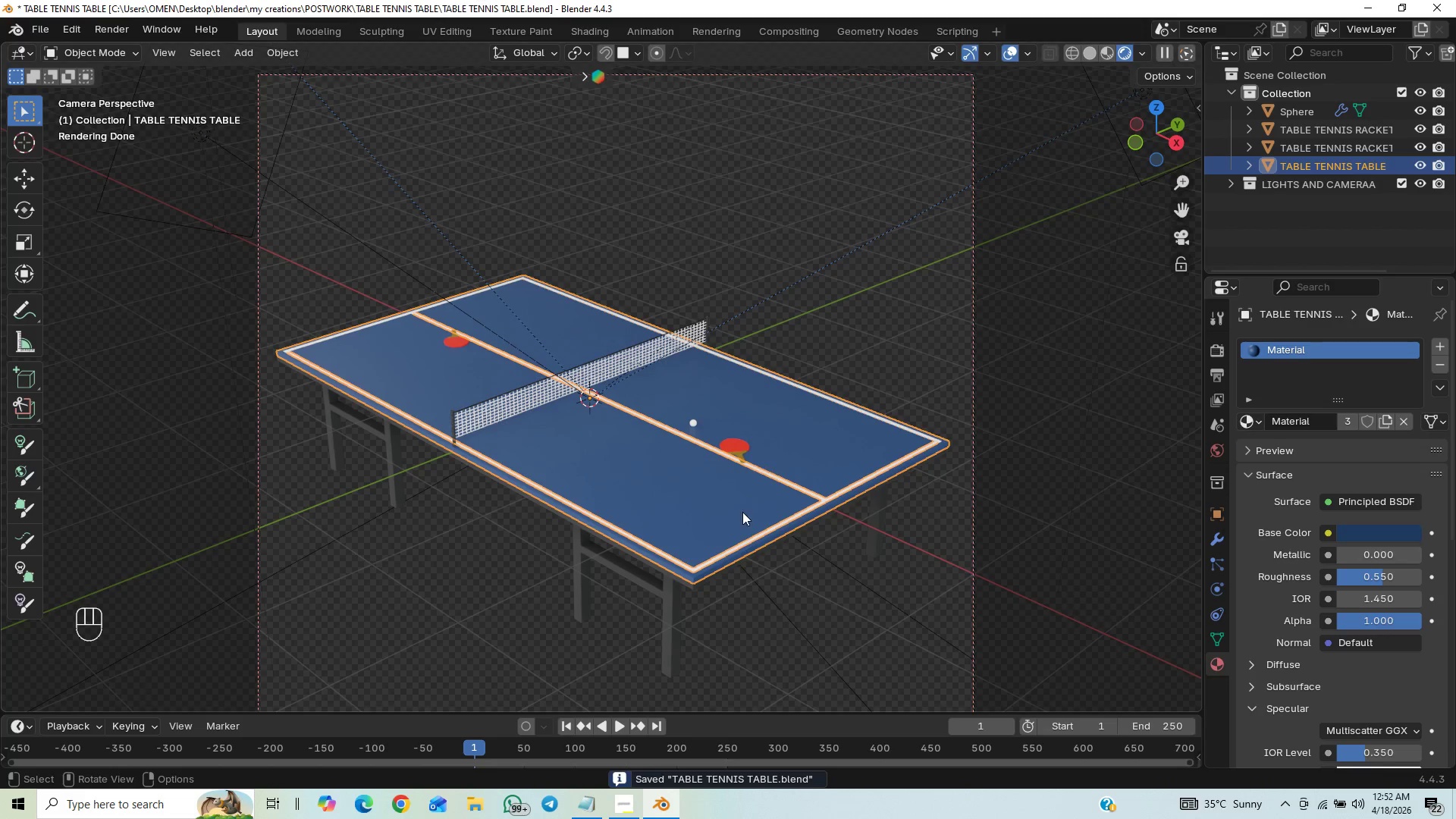 
scroll: coordinate [735, 491], scroll_direction: up, amount: 7.0
 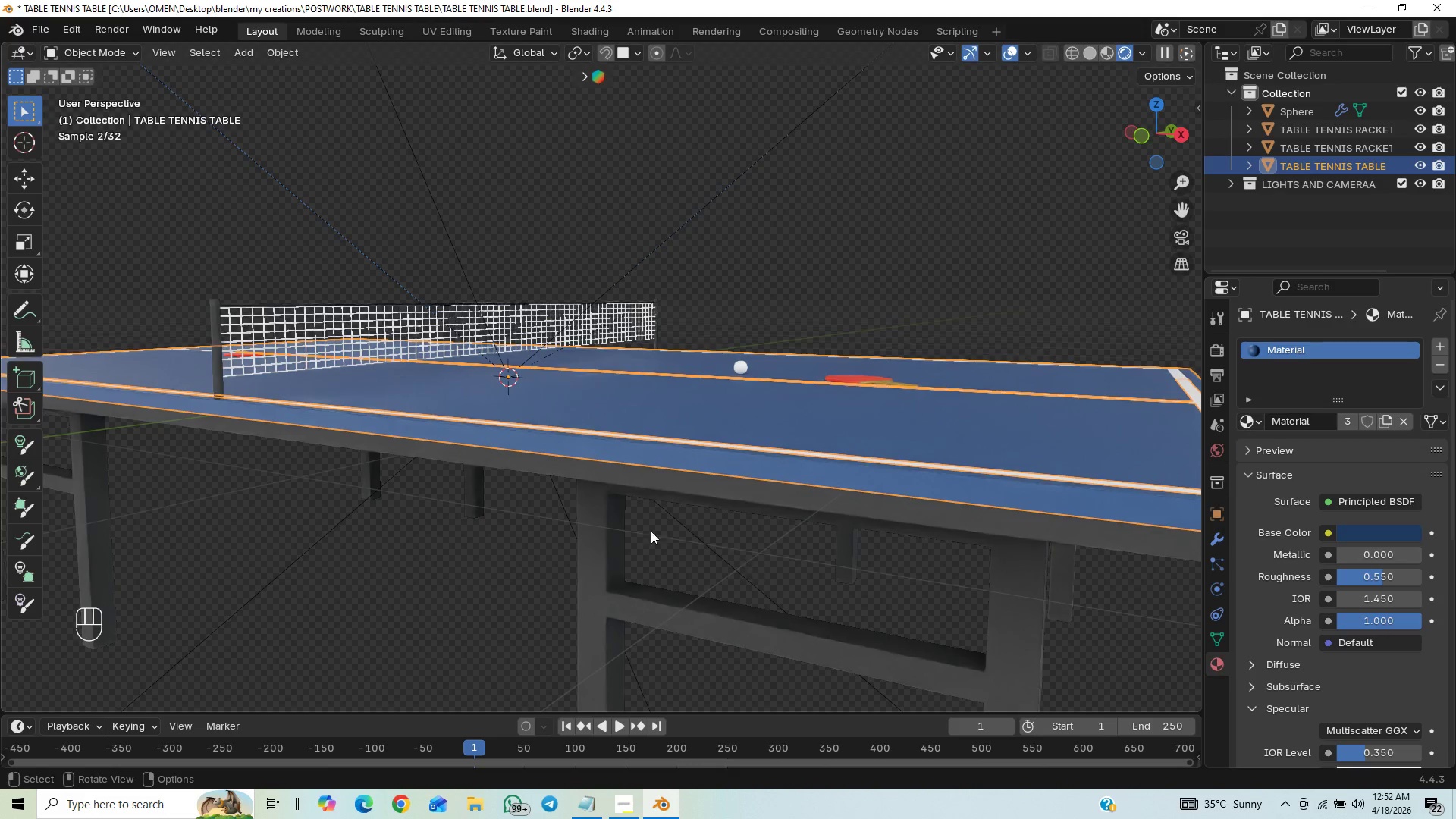 
left_click([455, 541])
 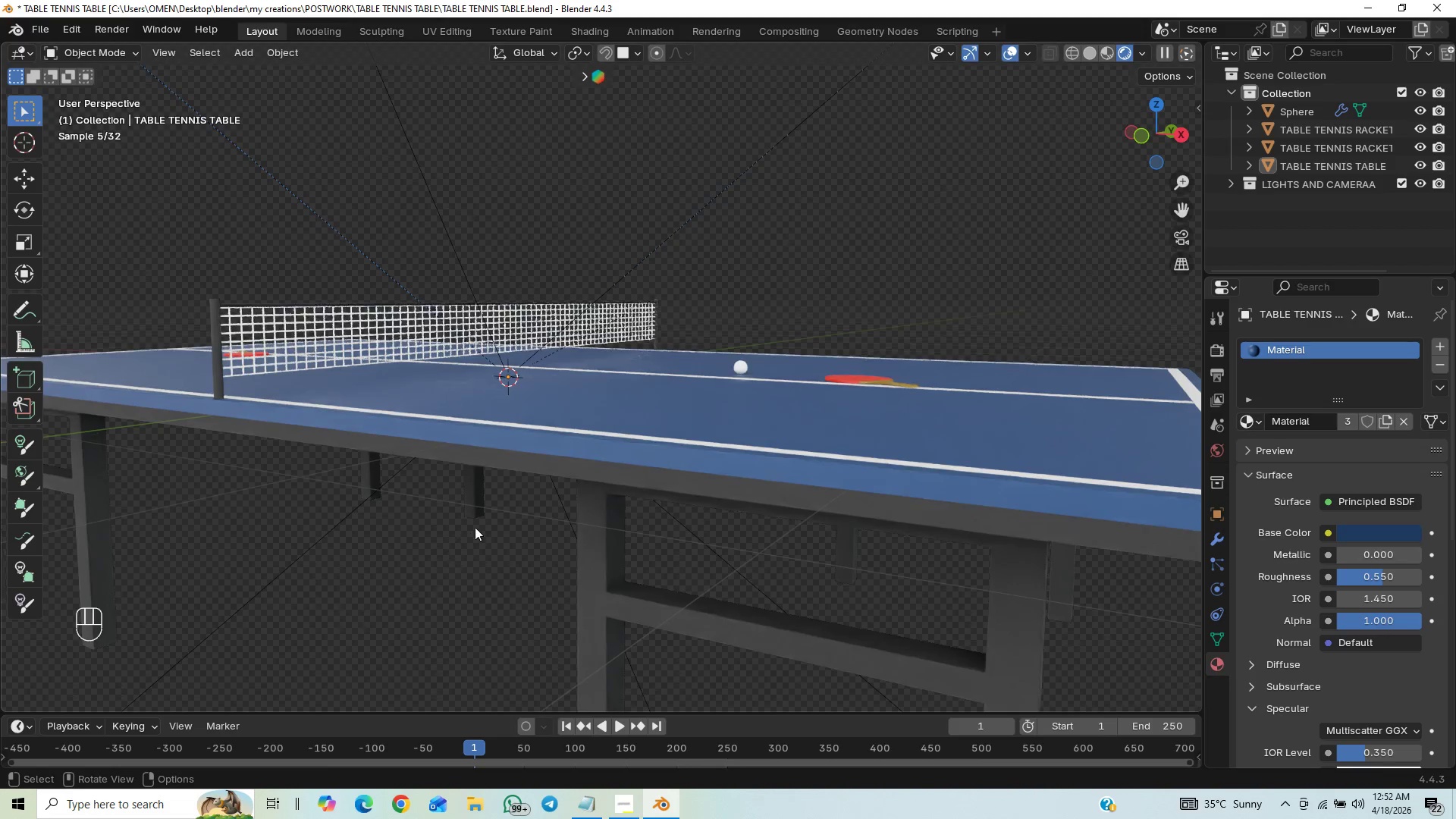 
key(Control+S)
 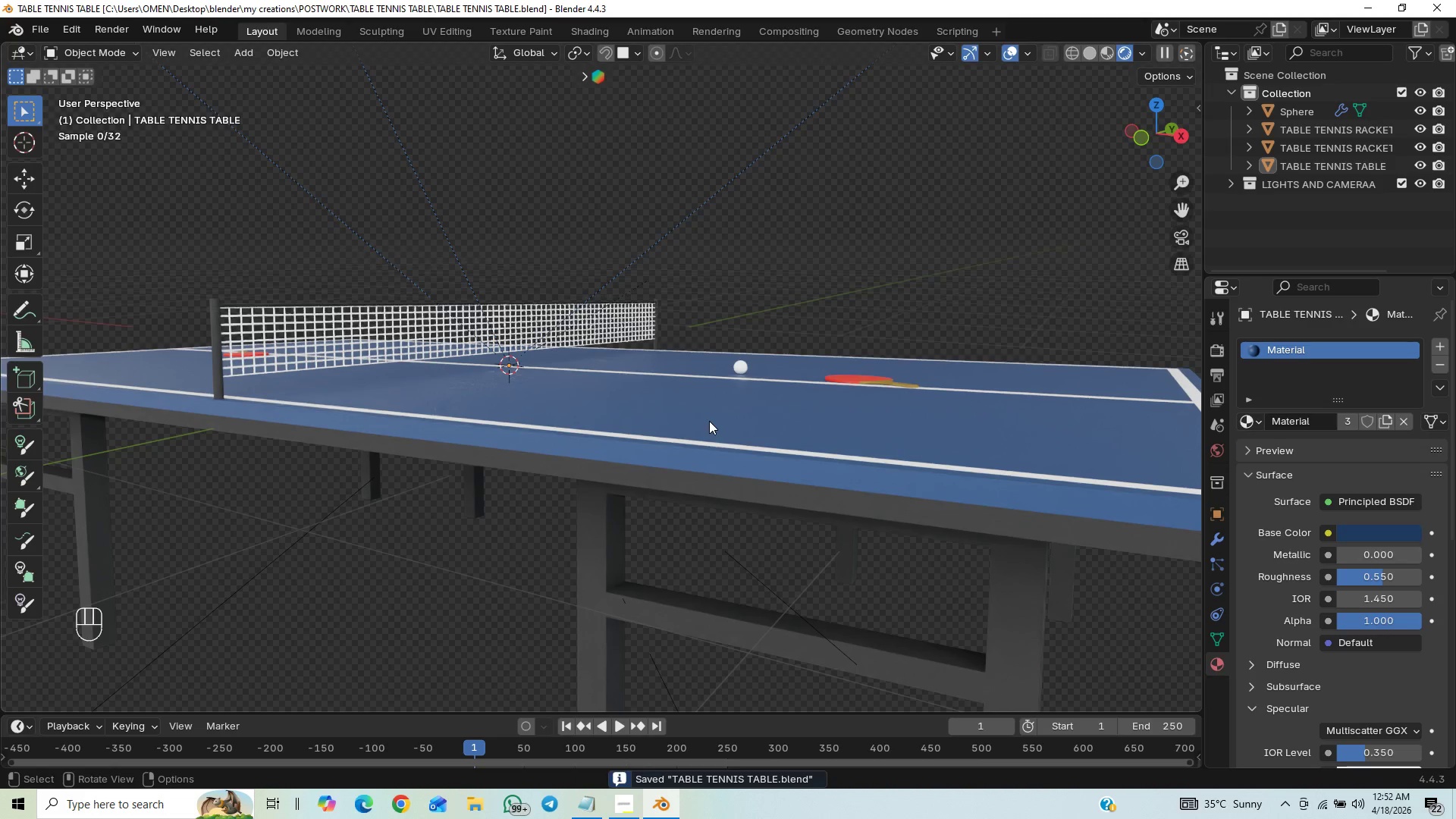 
left_click([694, 507])
 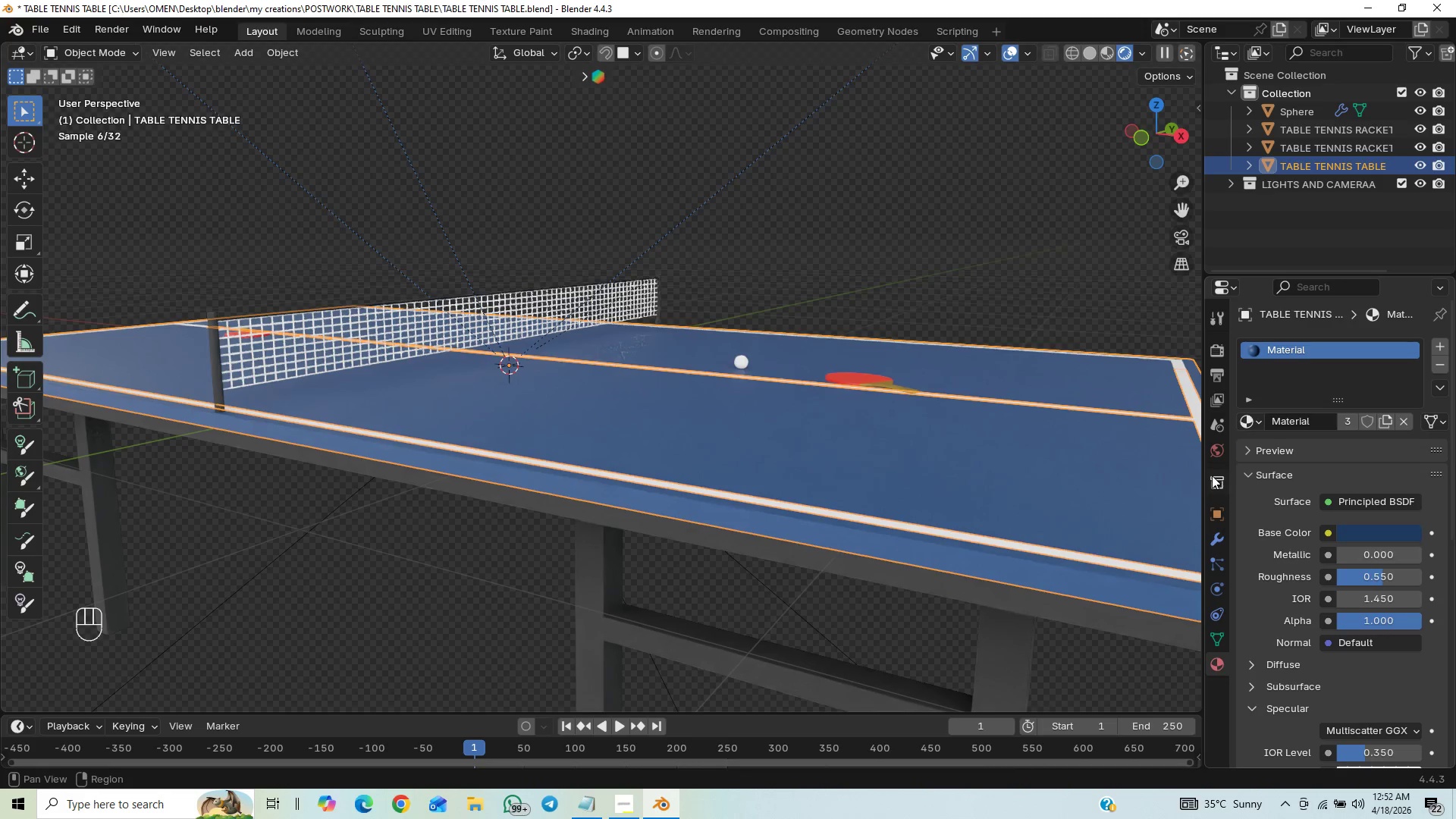 
left_click_drag(start_coordinate=[1225, 544], to_coordinate=[1225, 538])
 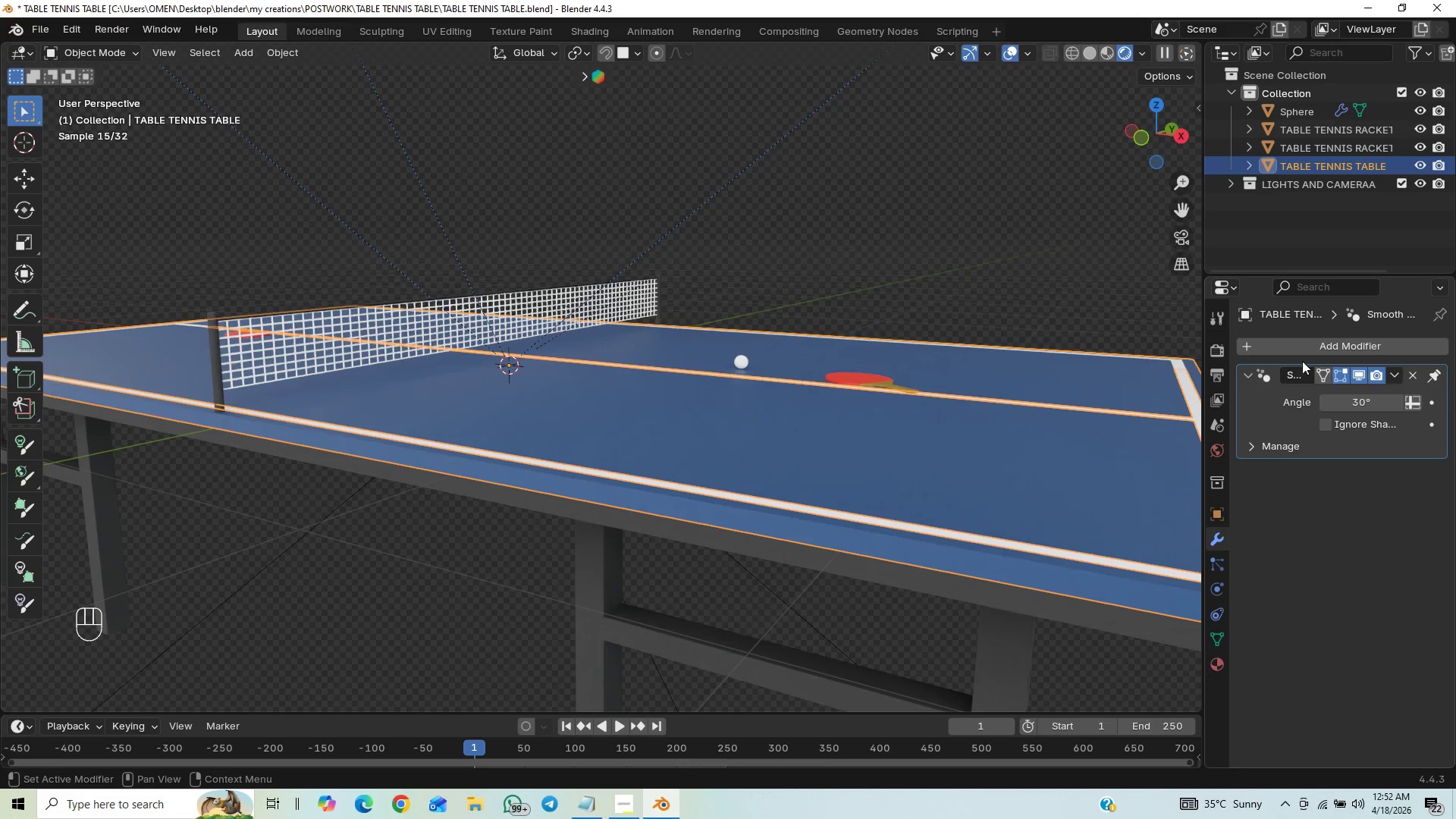 
wait(8.52)
 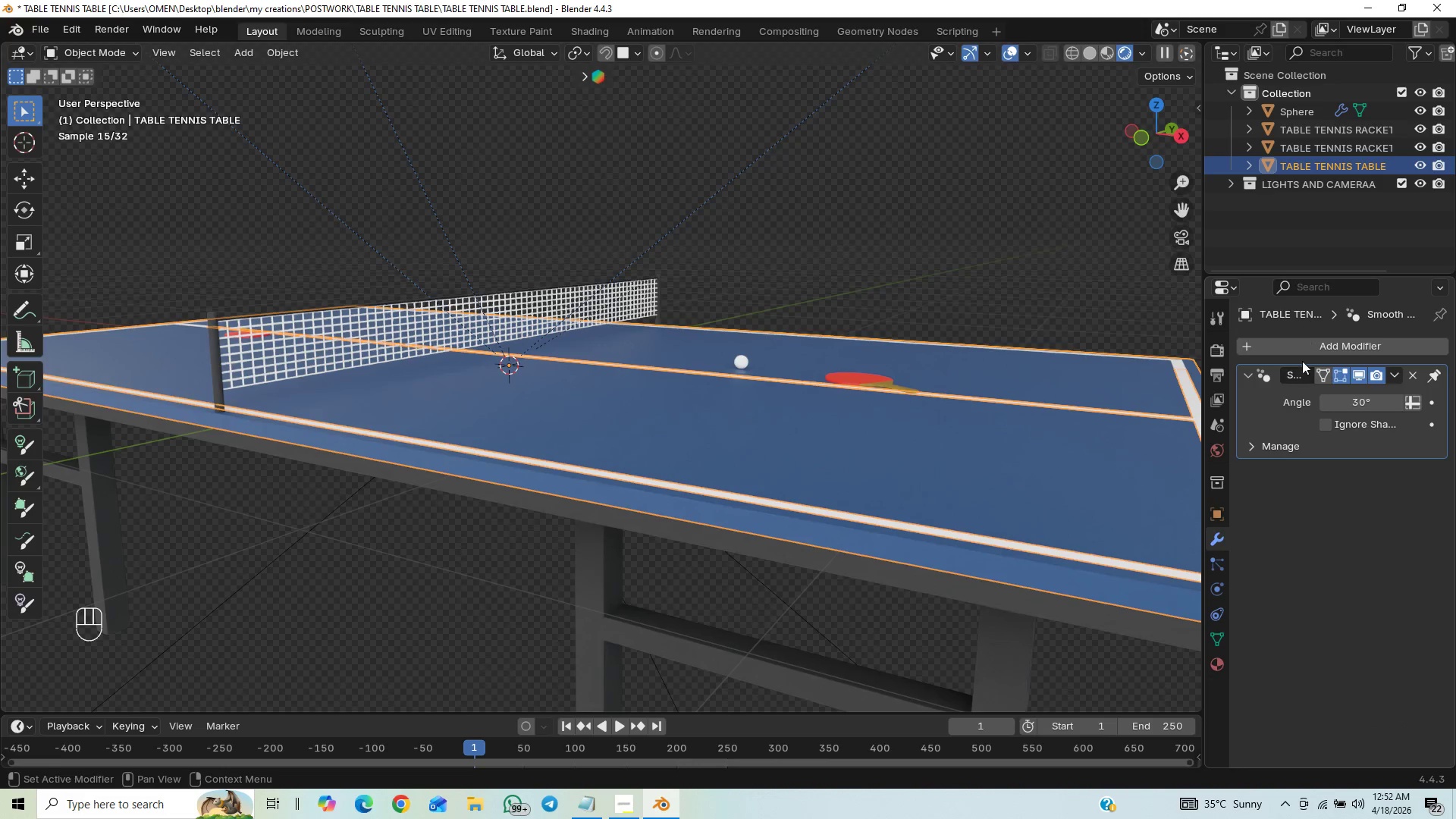 
hold_key(key=ShiftLeft, duration=1.5)
left_click([841, 566])
 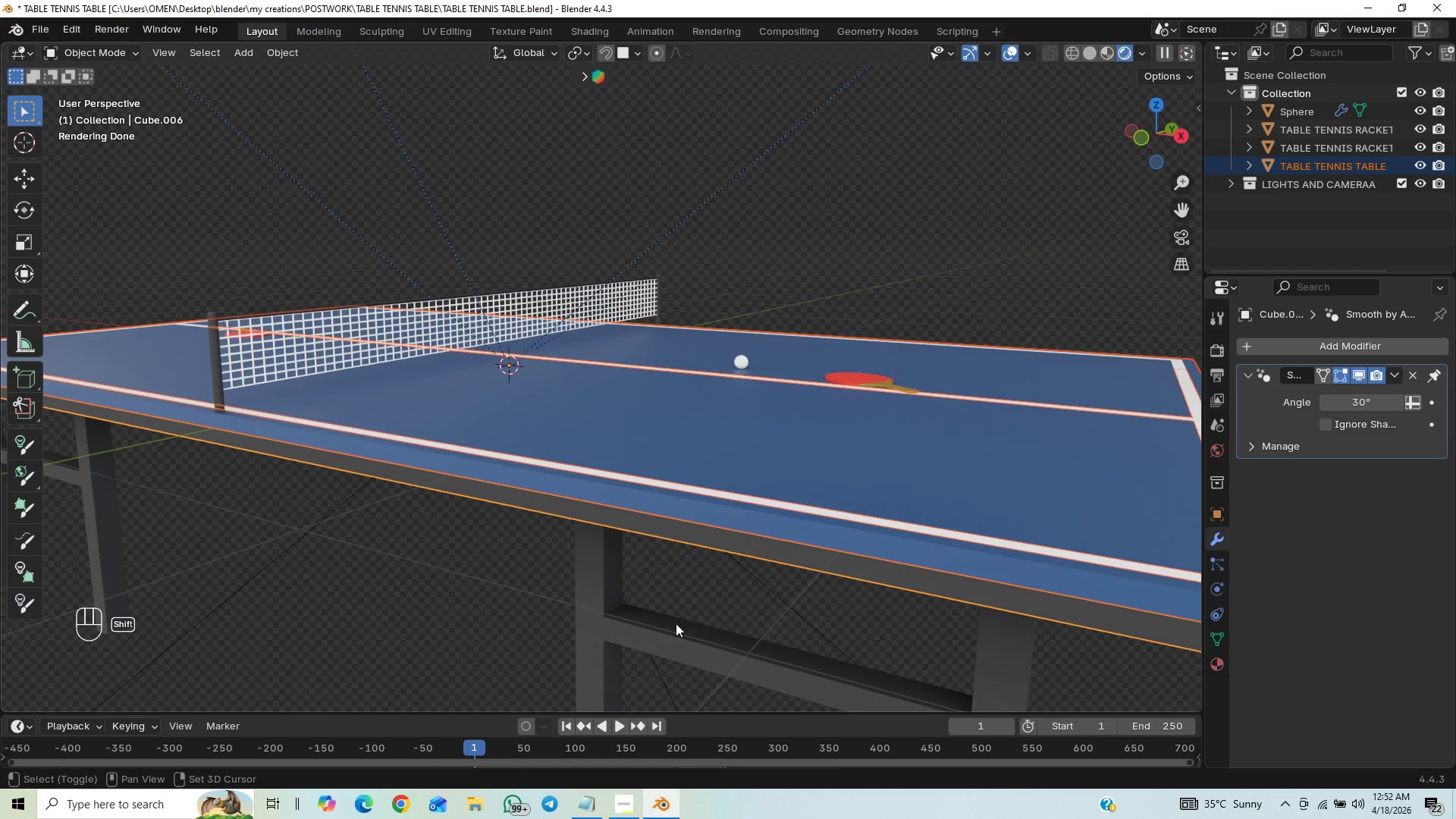 
hold_key(key=ShiftLeft, duration=0.72)
left_click([647, 639])
 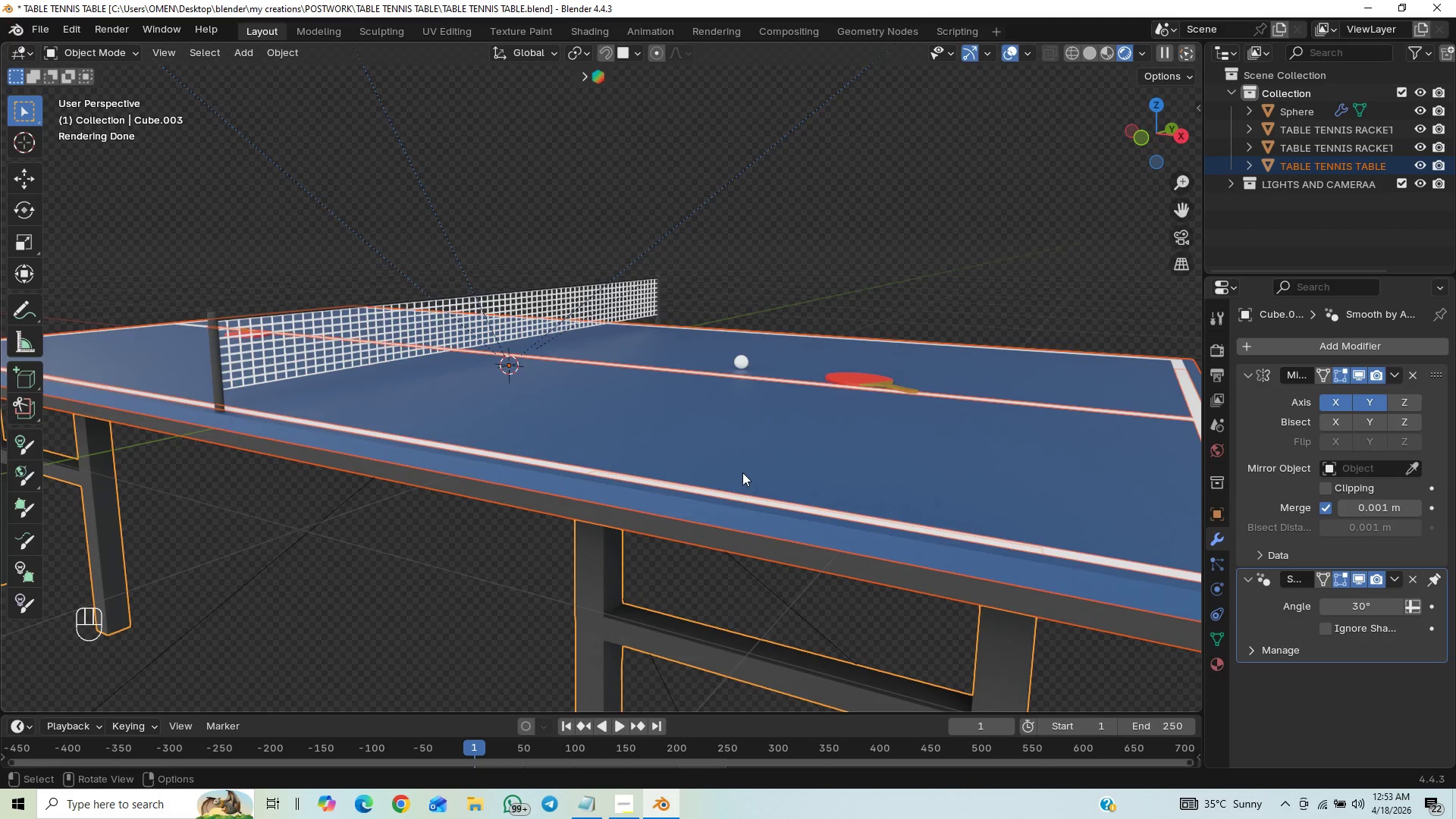 
key(G)
 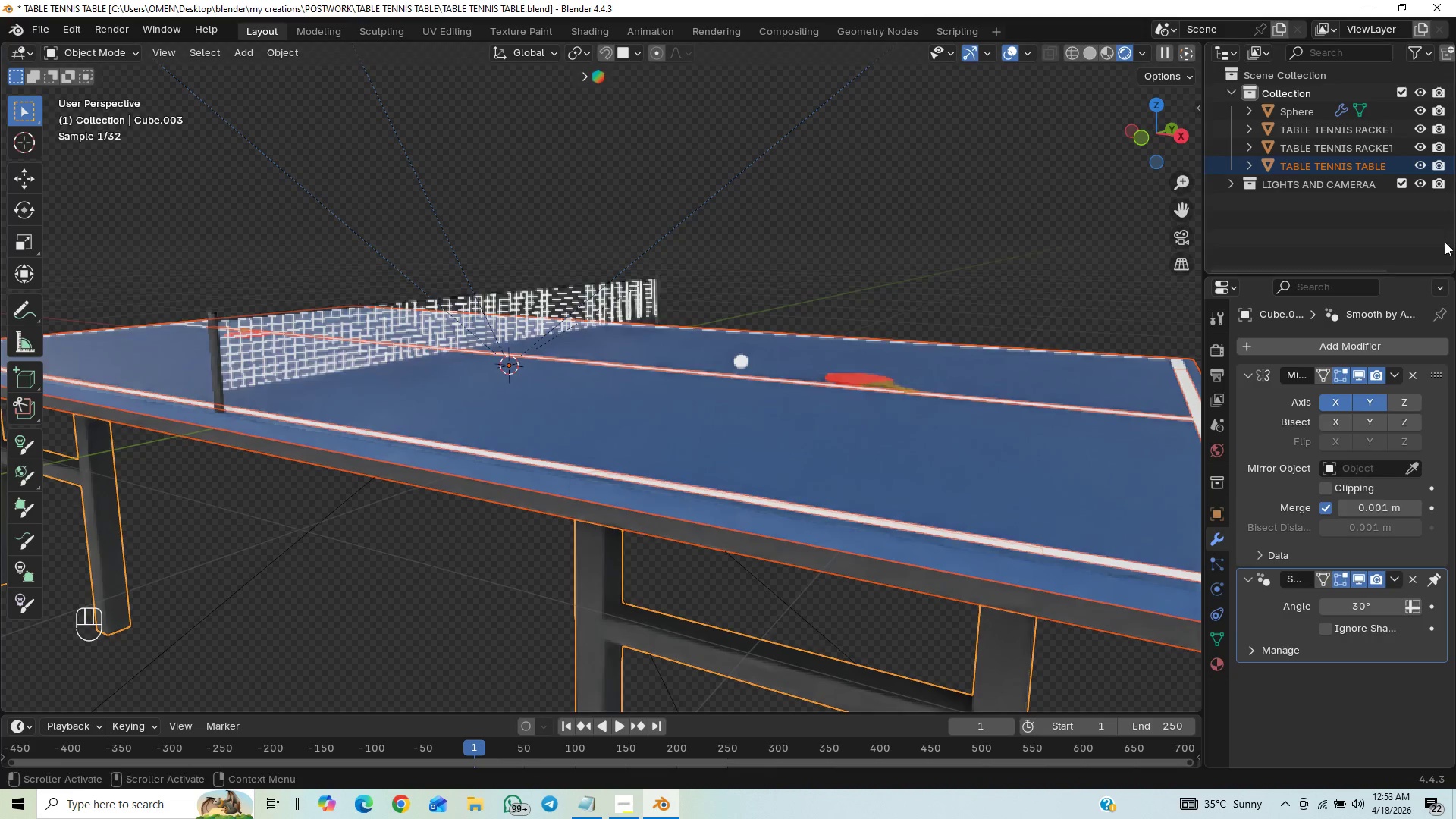 
wait(10.09)
 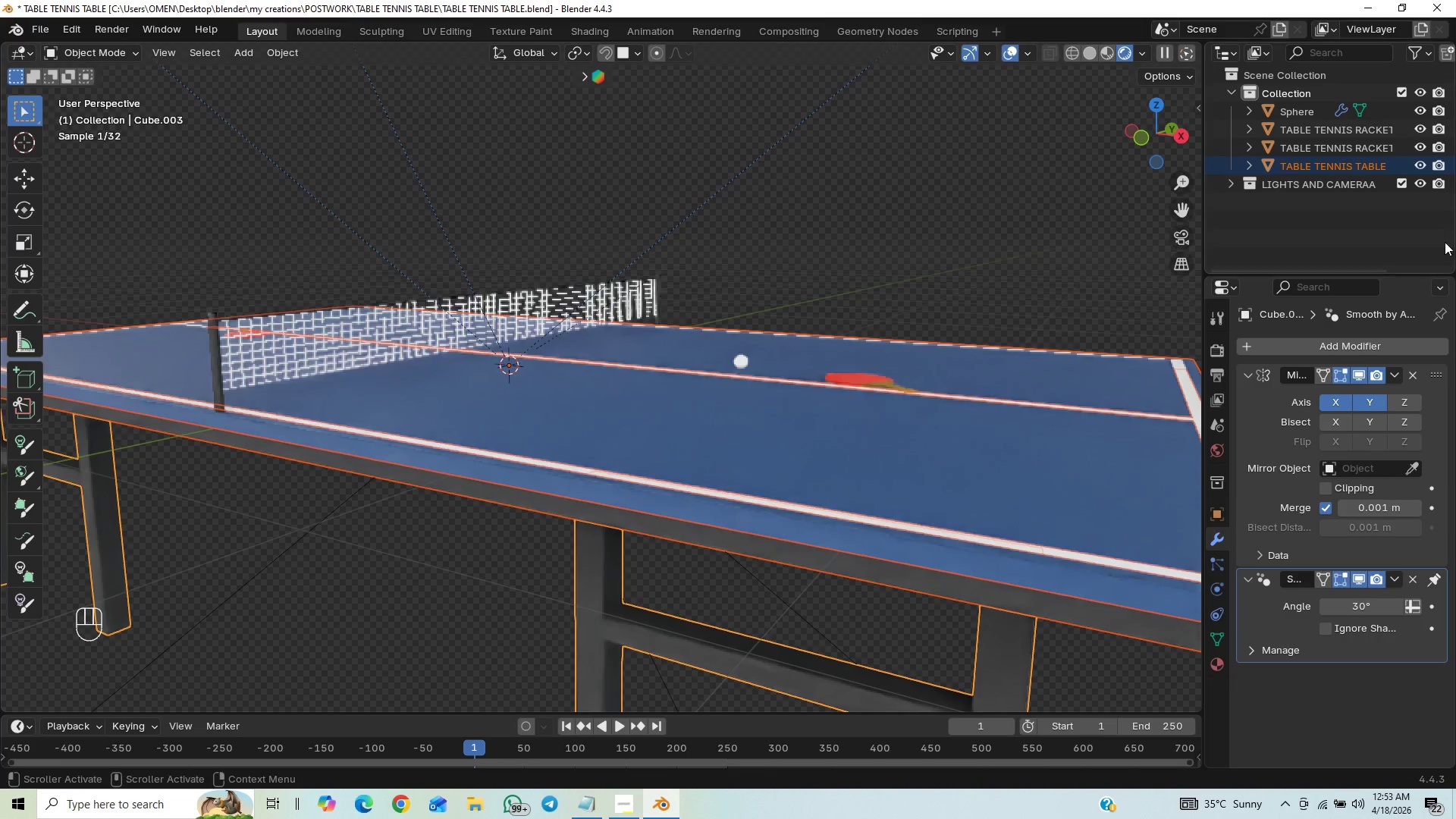 
left_click([1122, 365])
 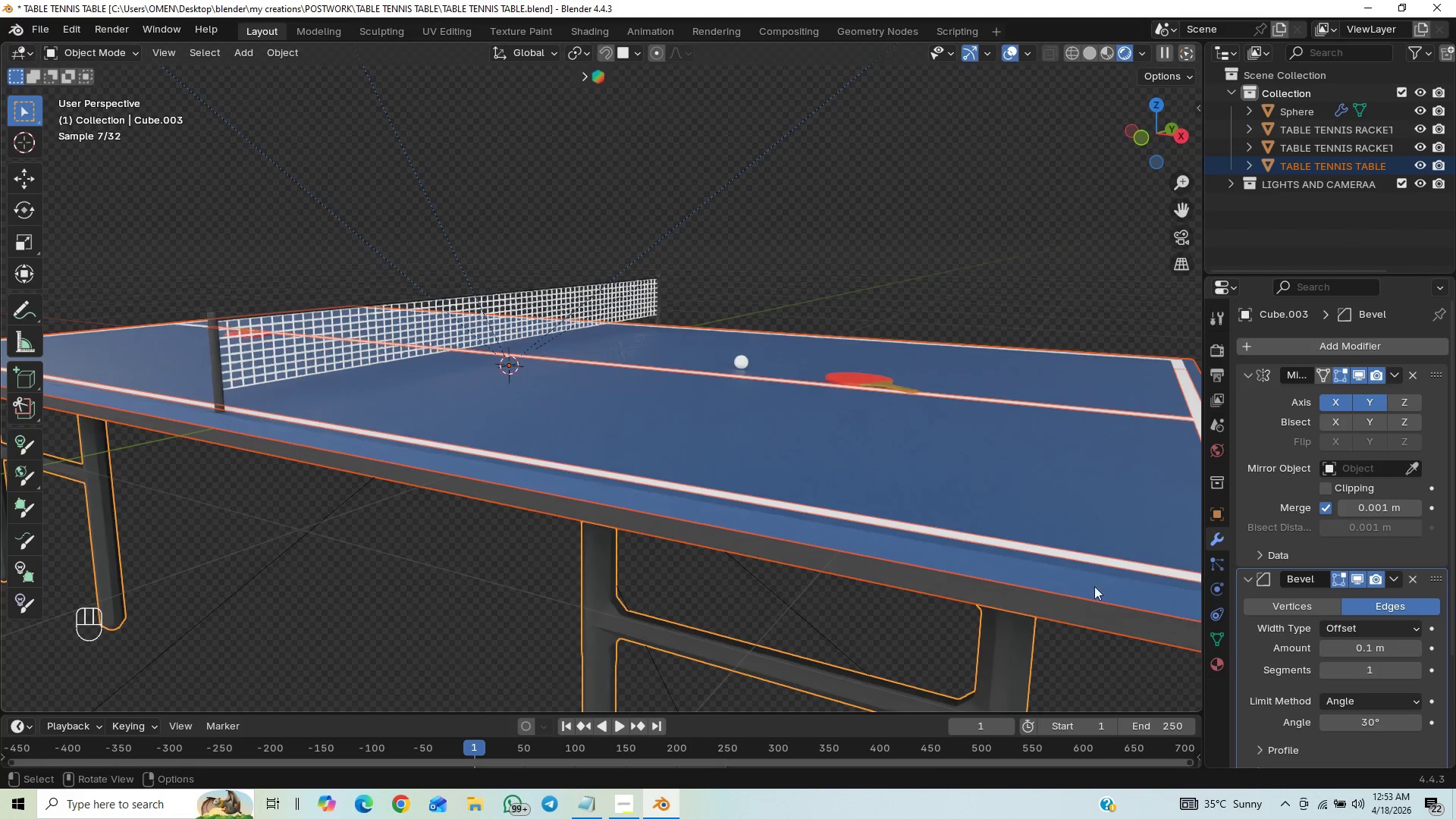 
mouse_move([1412, 654])
 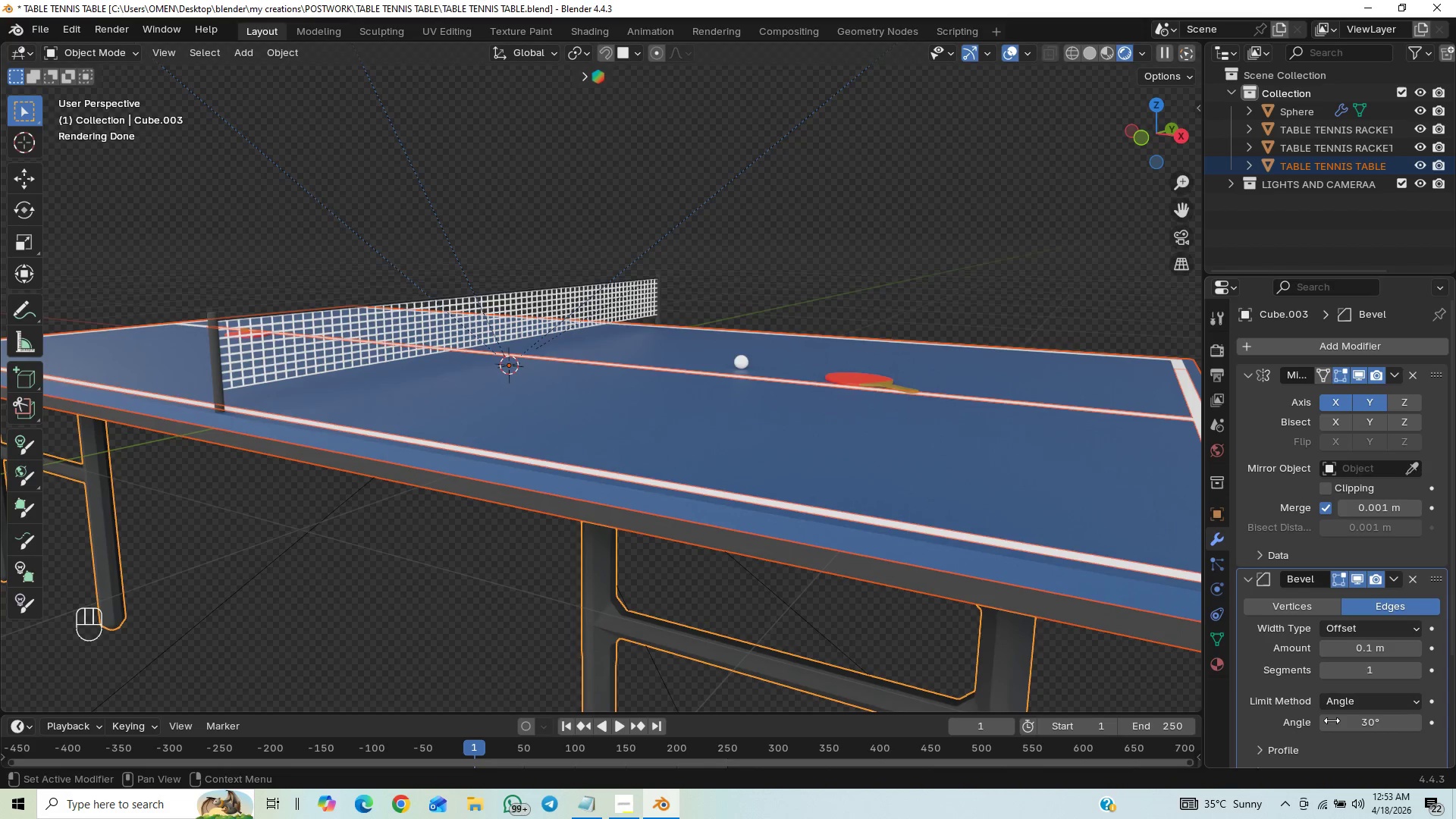 
wait(7.87)
 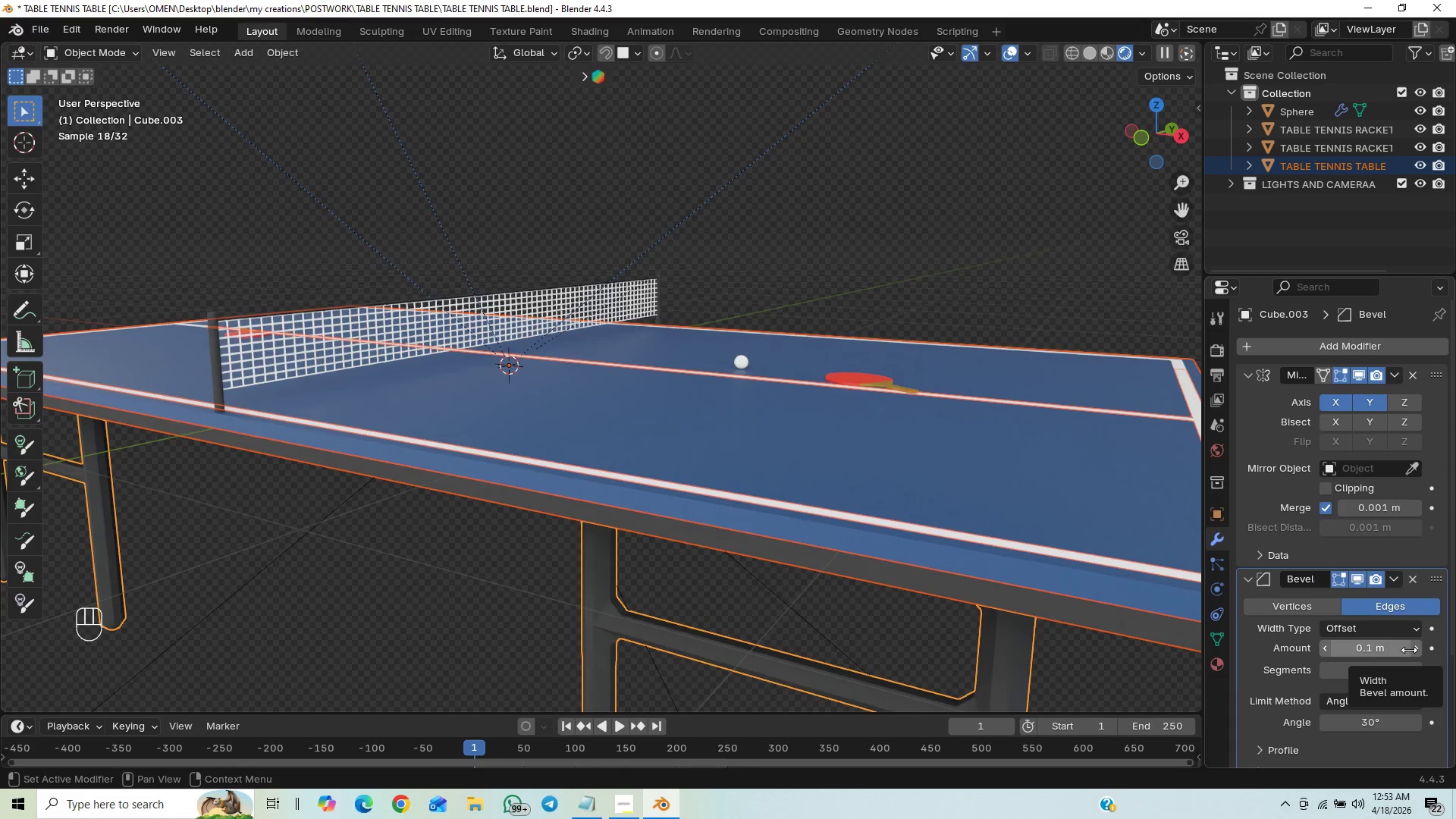 
double_click([1419, 671])
 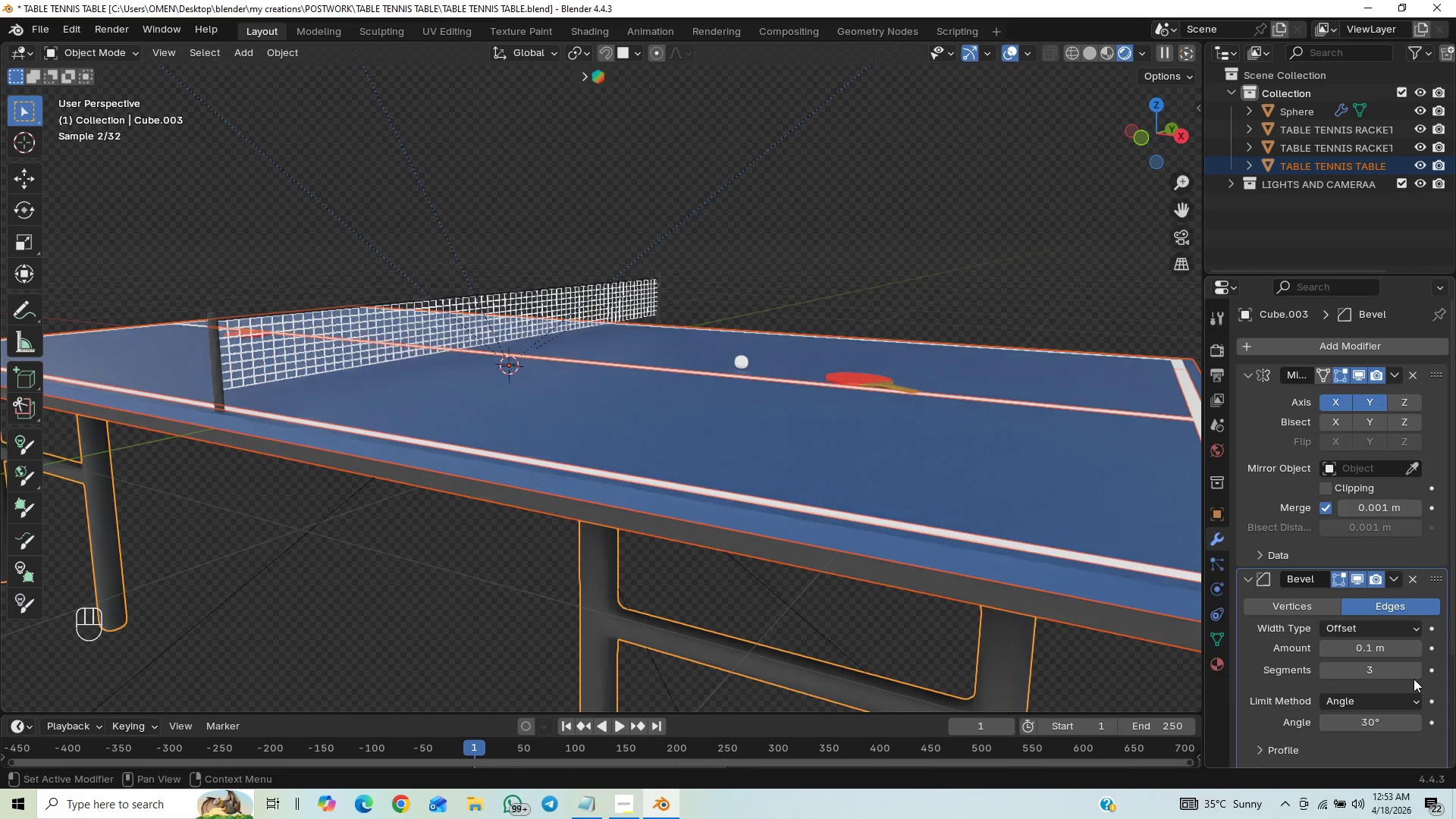 
left_click([1414, 679])
 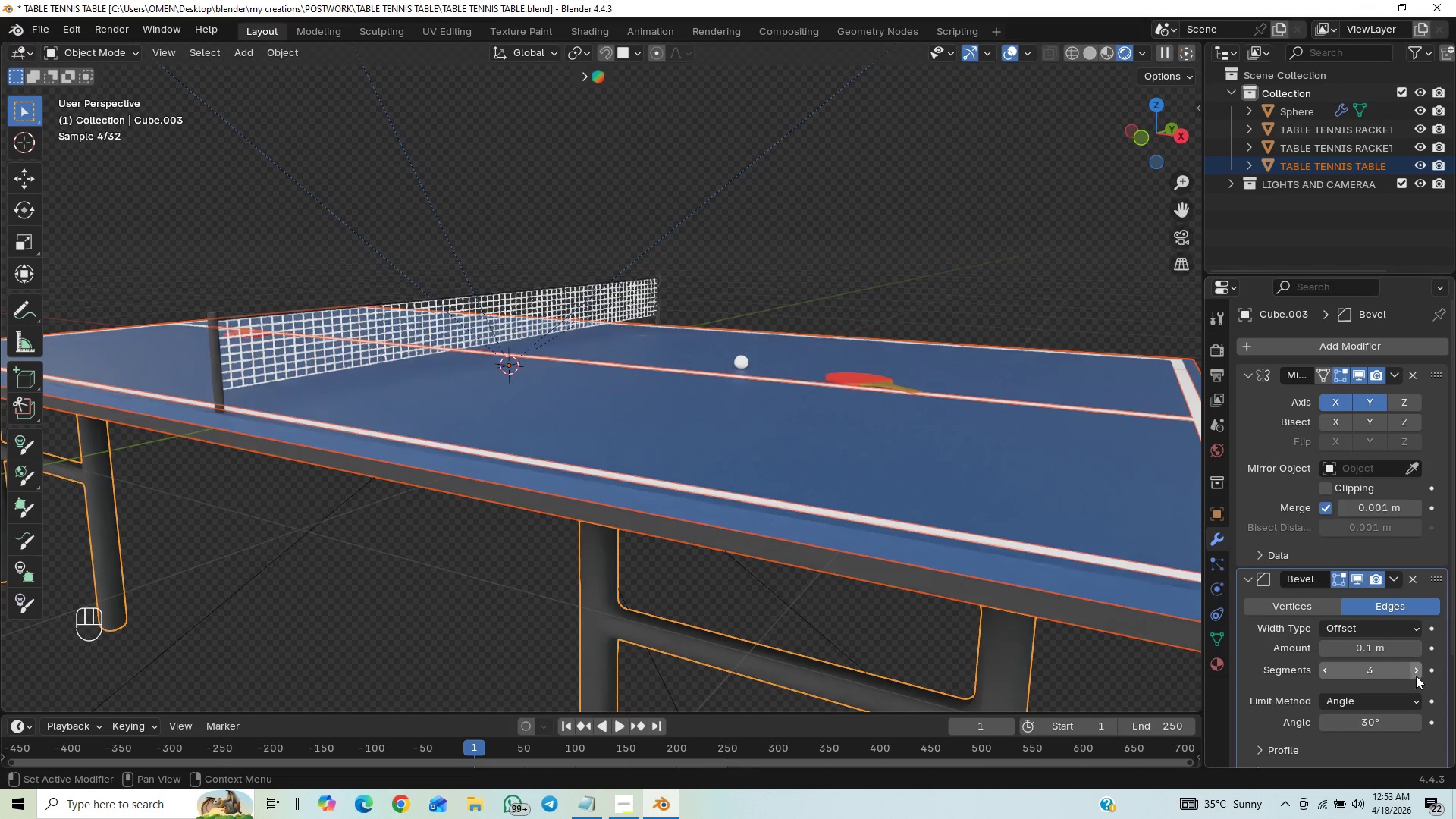 
left_click_drag(start_coordinate=[1418, 673], to_coordinate=[253, 193])
 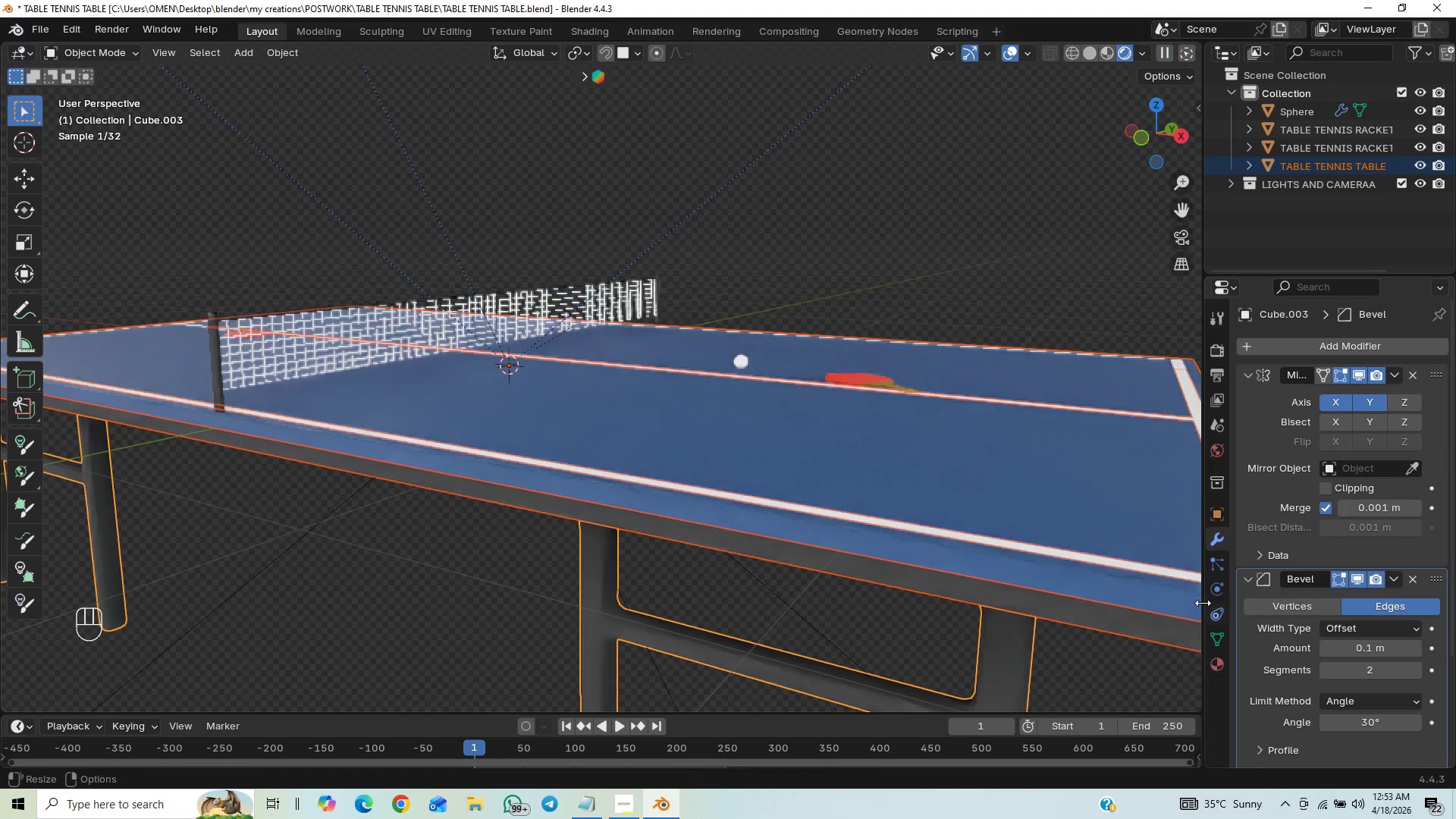 
scroll: coordinate [1181, 604], scroll_direction: down, amount: 23.0
 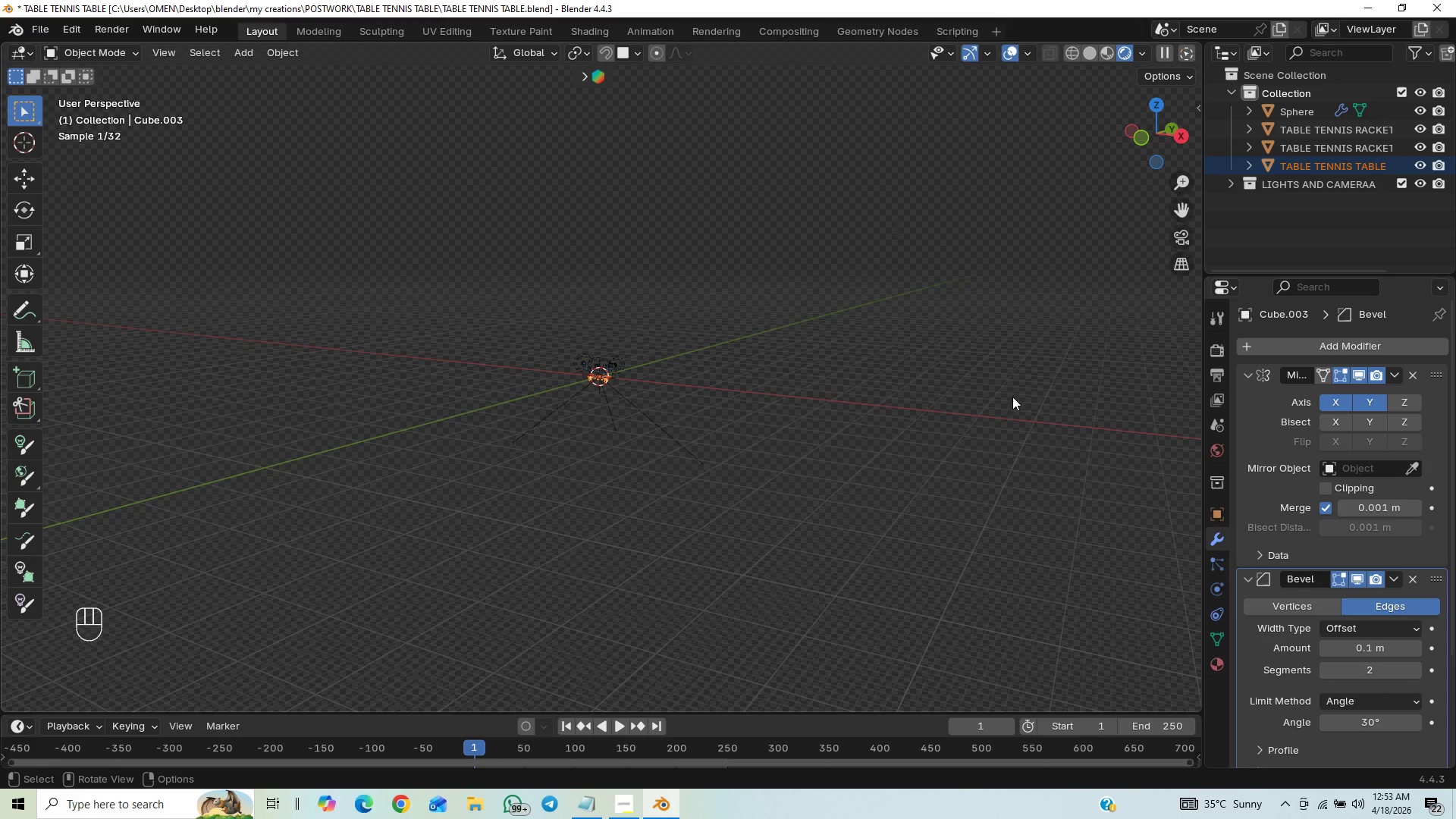 
scroll: coordinate [959, 504], scroll_direction: up, amount: 26.0
 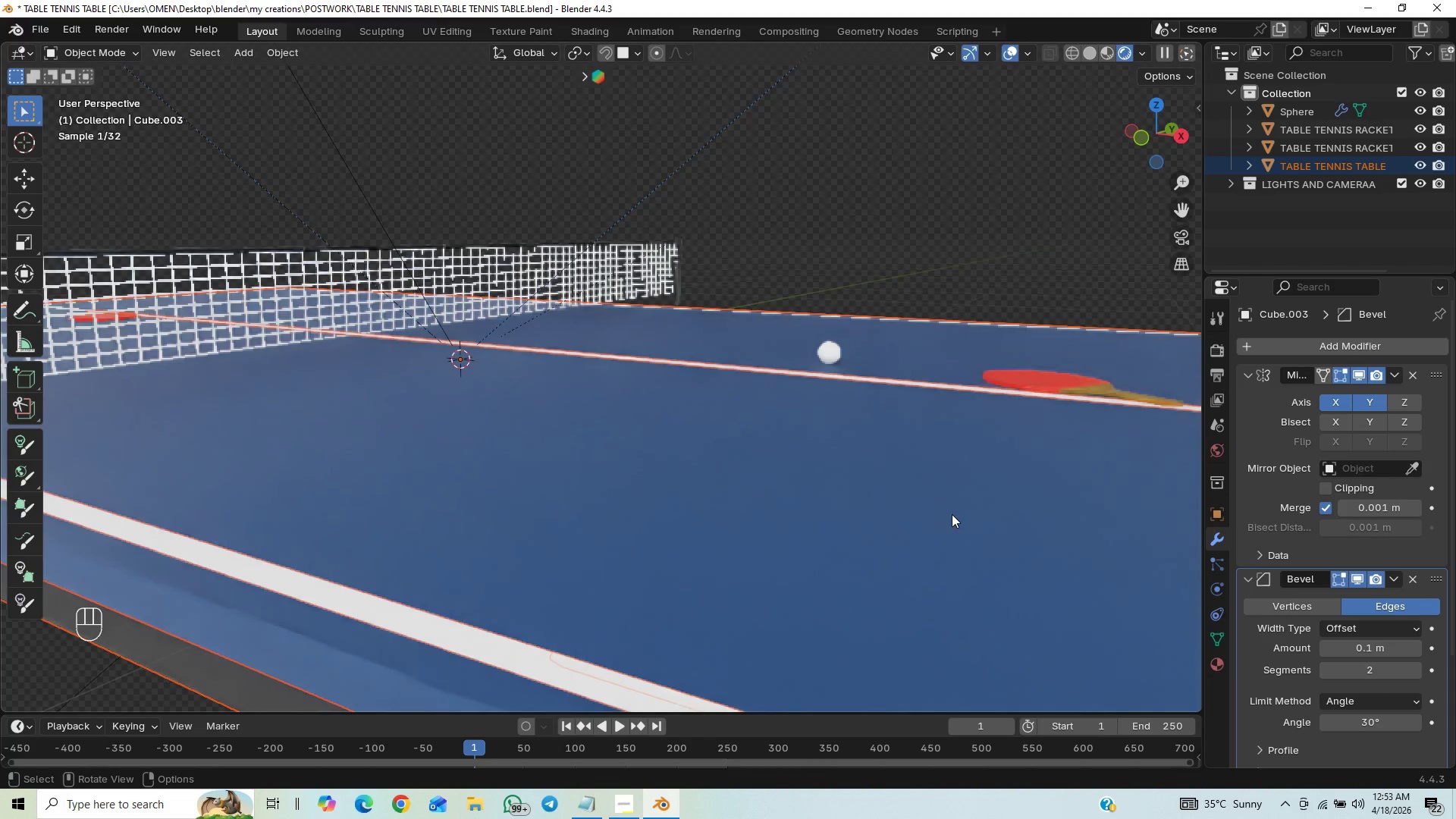 
scroll: coordinate [939, 534], scroll_direction: down, amount: 10.0
 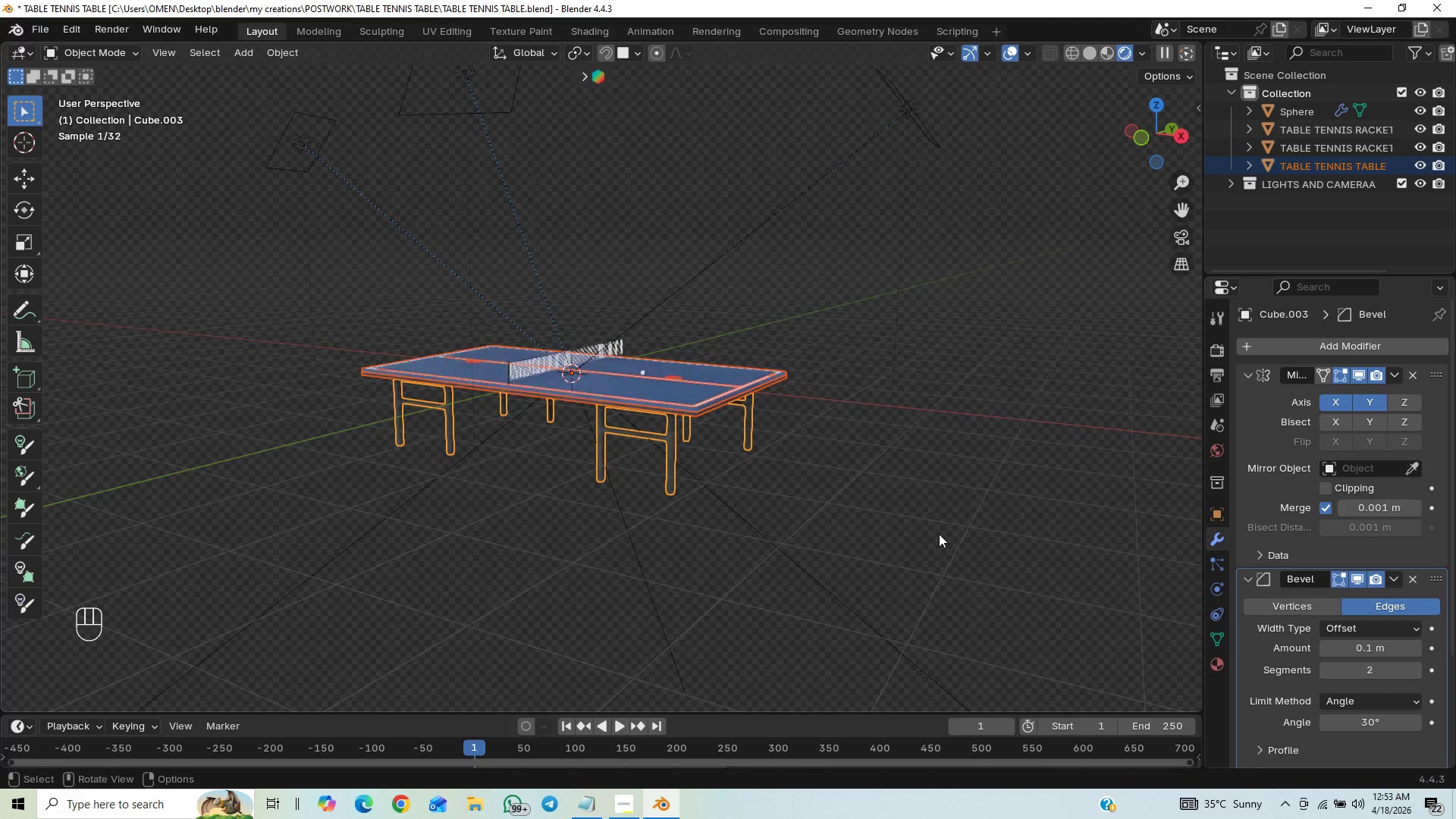 
scroll: coordinate [939, 534], scroll_direction: up, amount: 1.0
 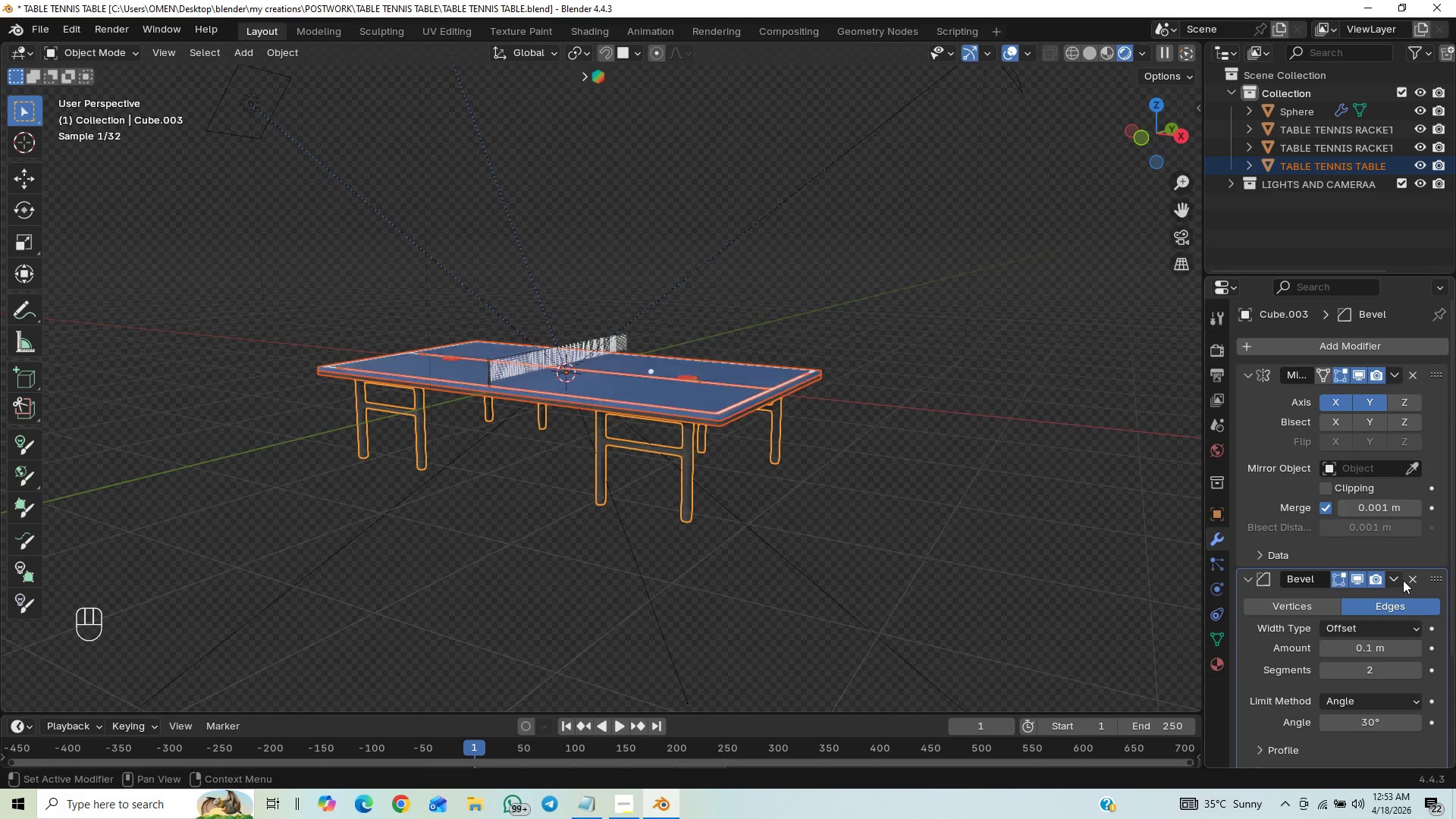 
left_click([1410, 576])
 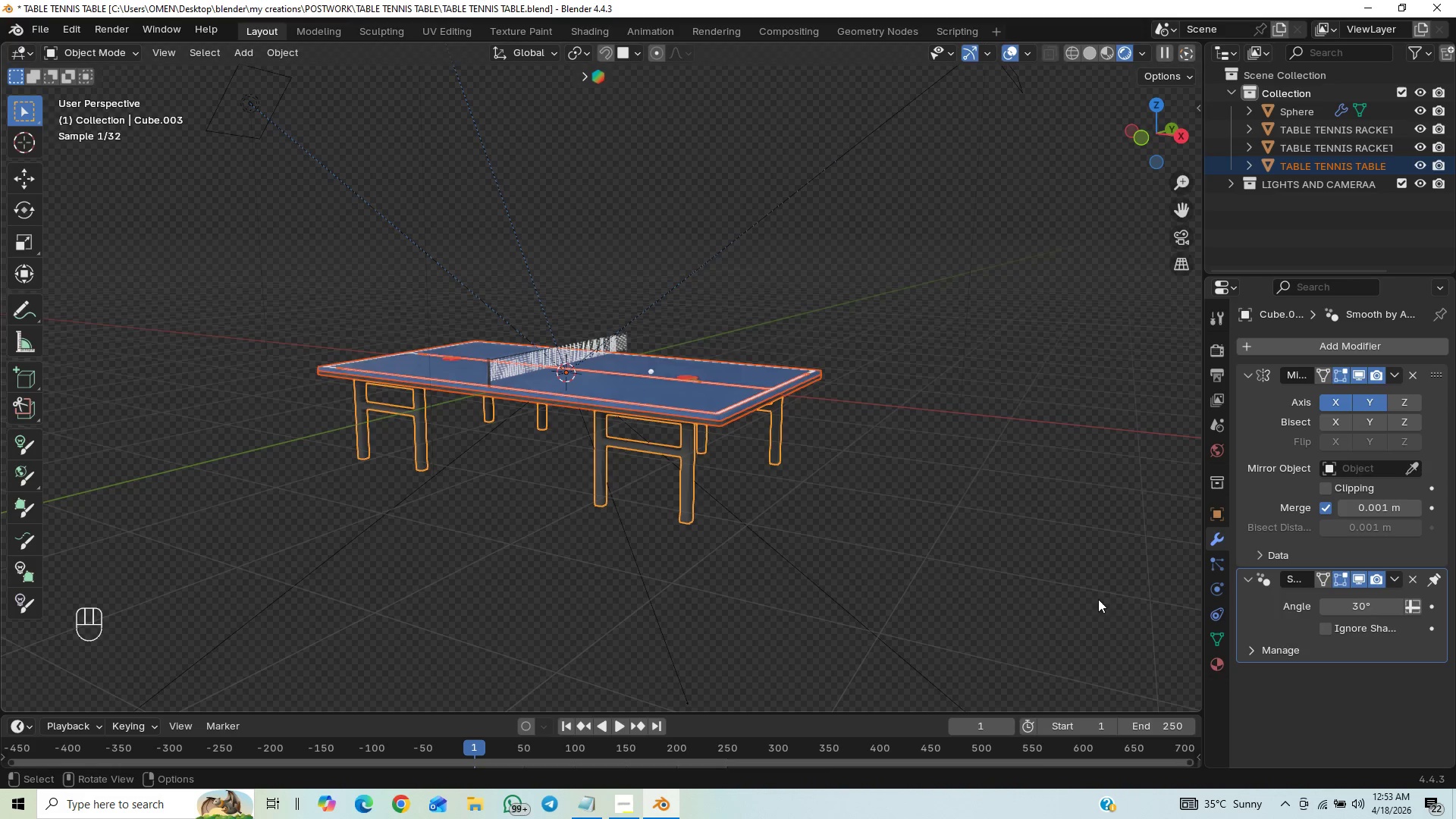 
scroll: coordinate [1051, 611], scroll_direction: up, amount: 3.0
 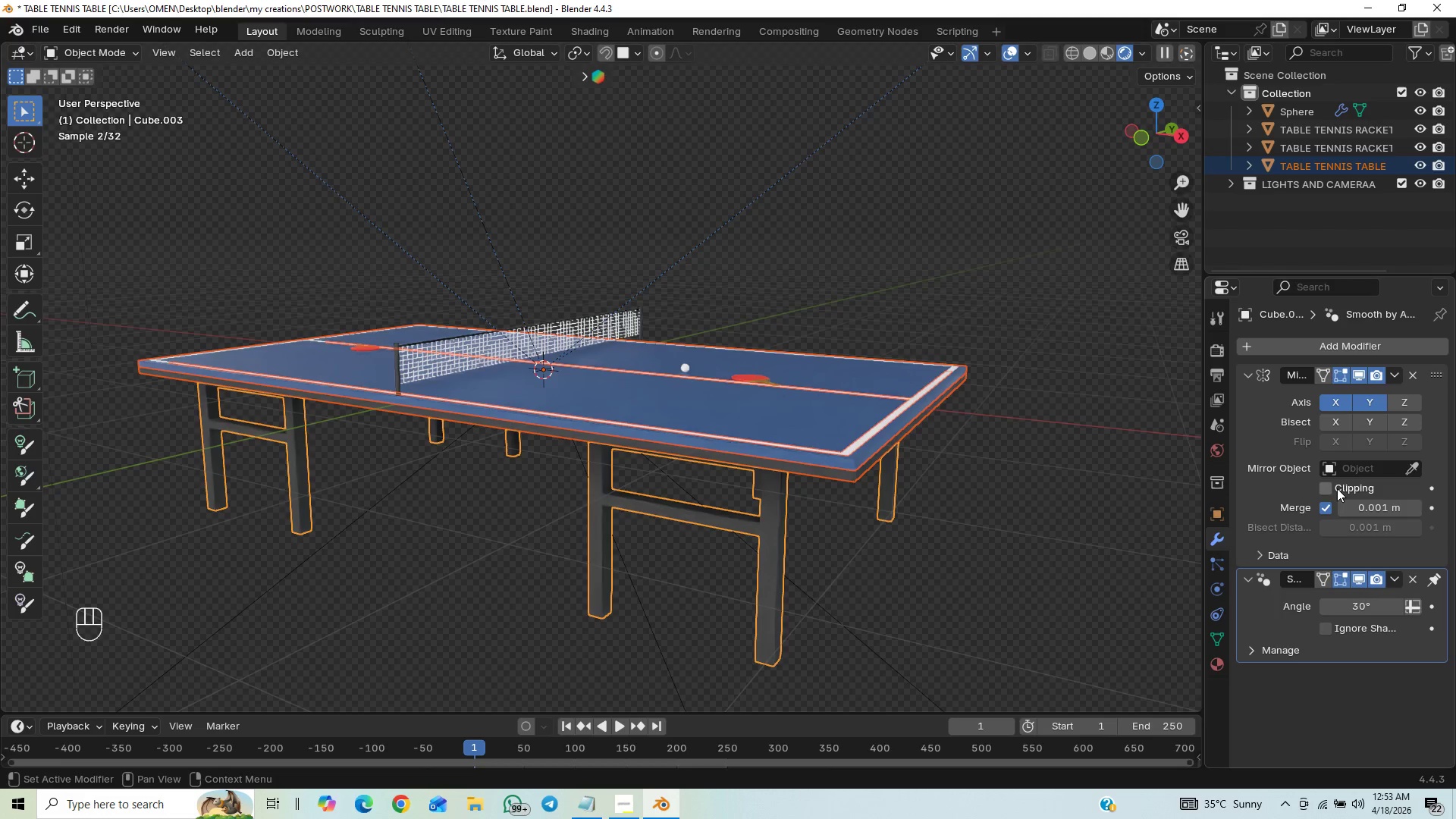 
left_click([1329, 486])
 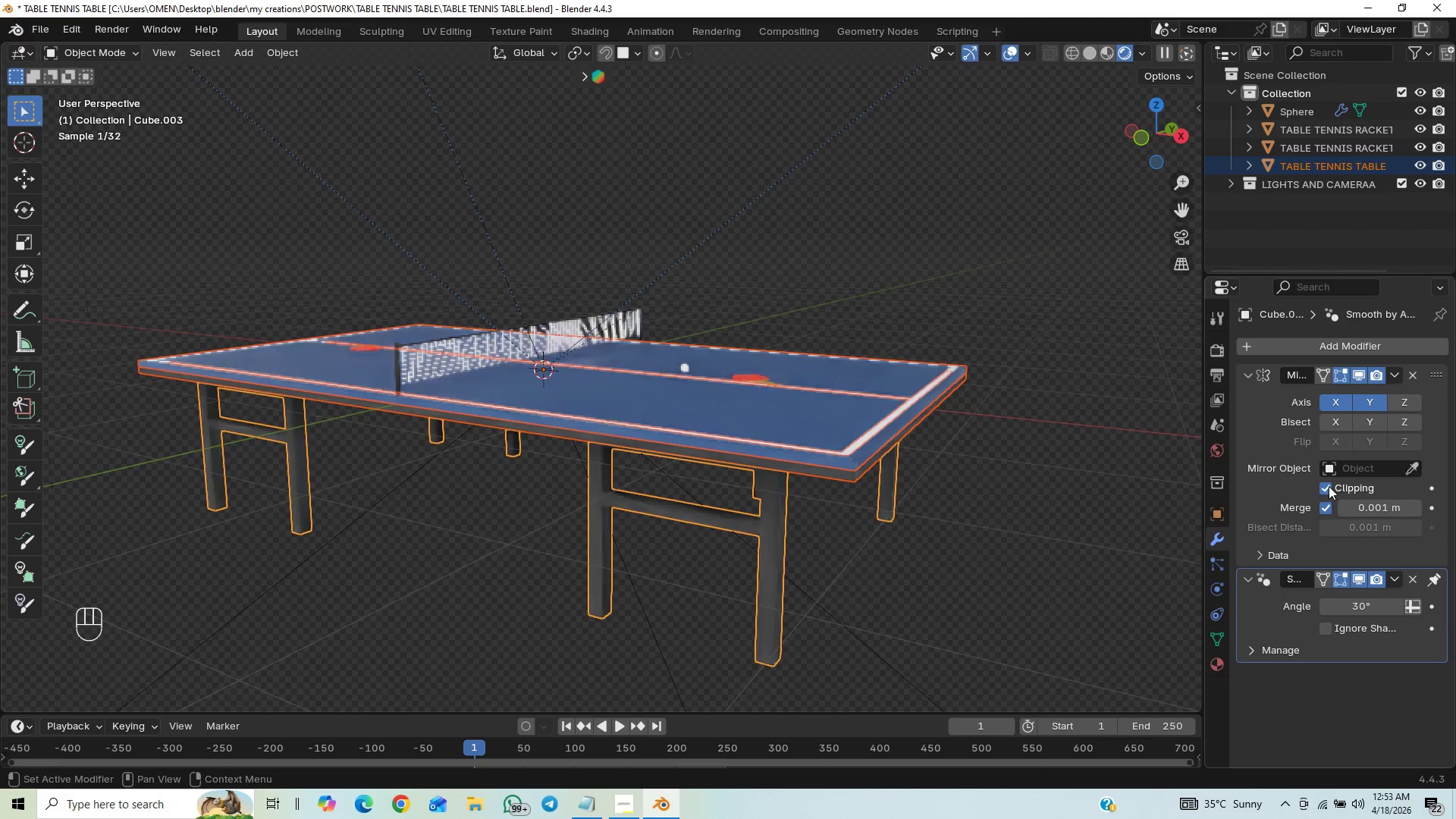 
left_click_drag(start_coordinate=[1326, 483], to_coordinate=[1326, 479])
 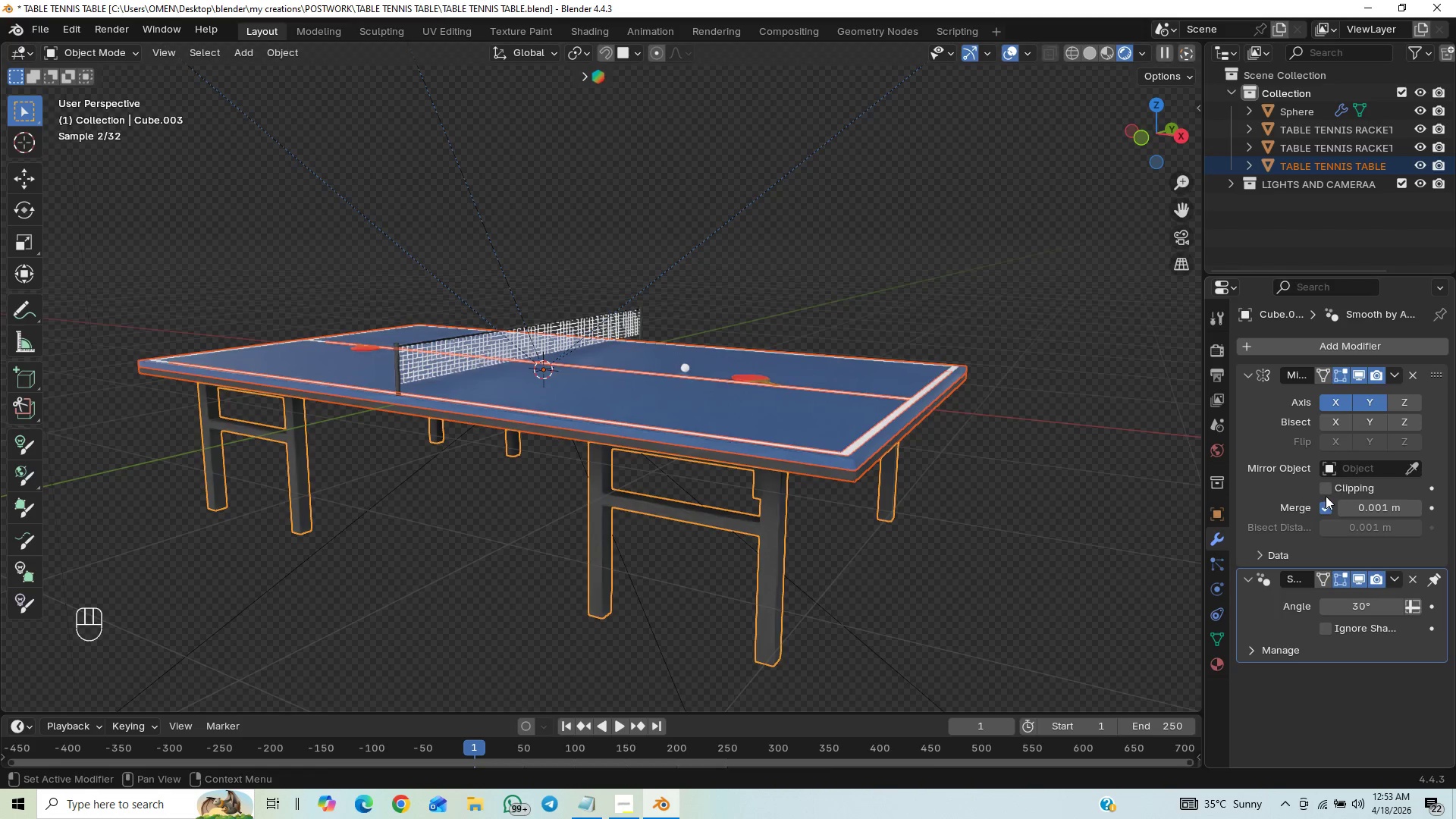 
left_click([1079, 563])
 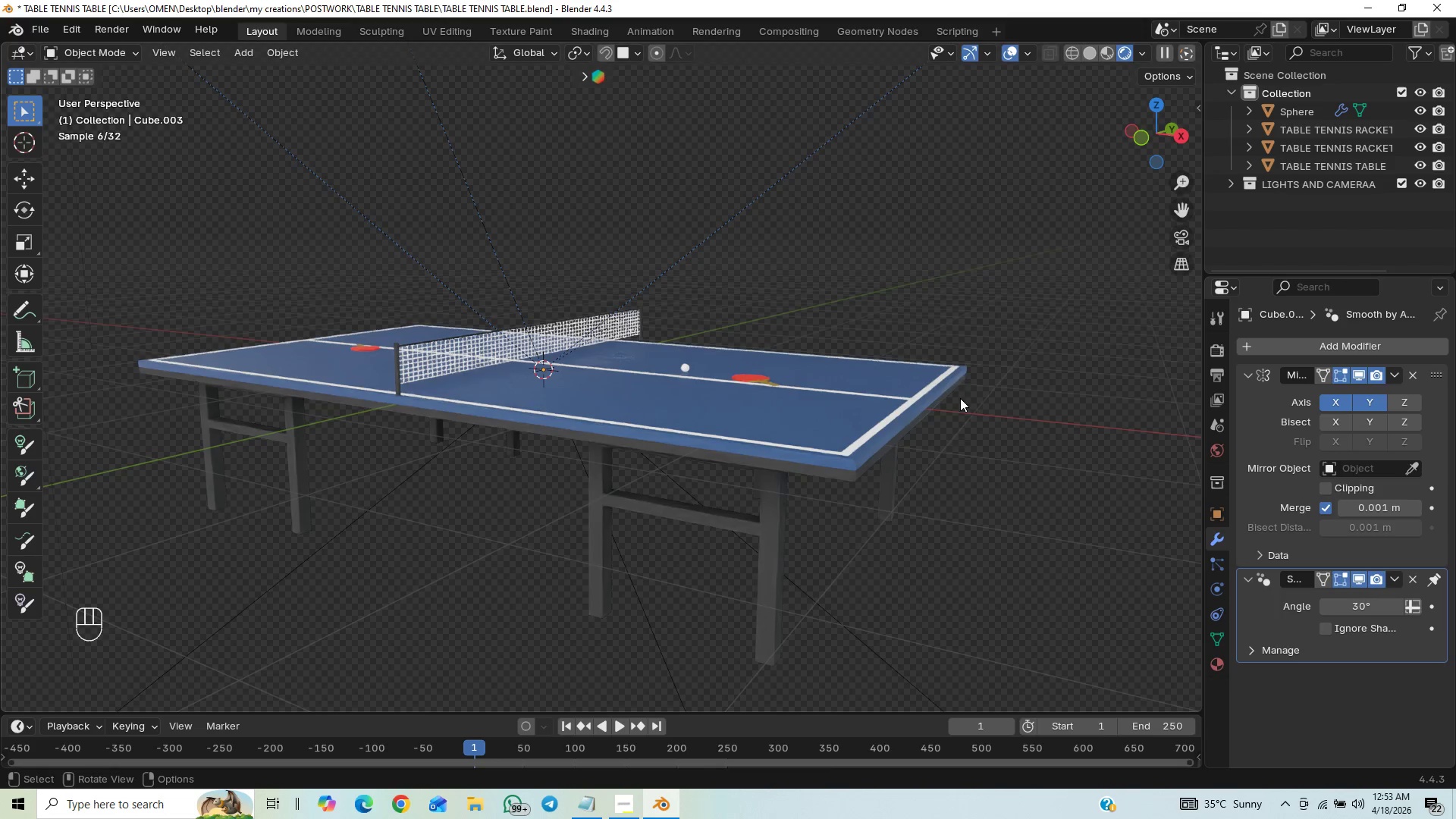 
scroll: coordinate [939, 521], scroll_direction: up, amount: 16.0
 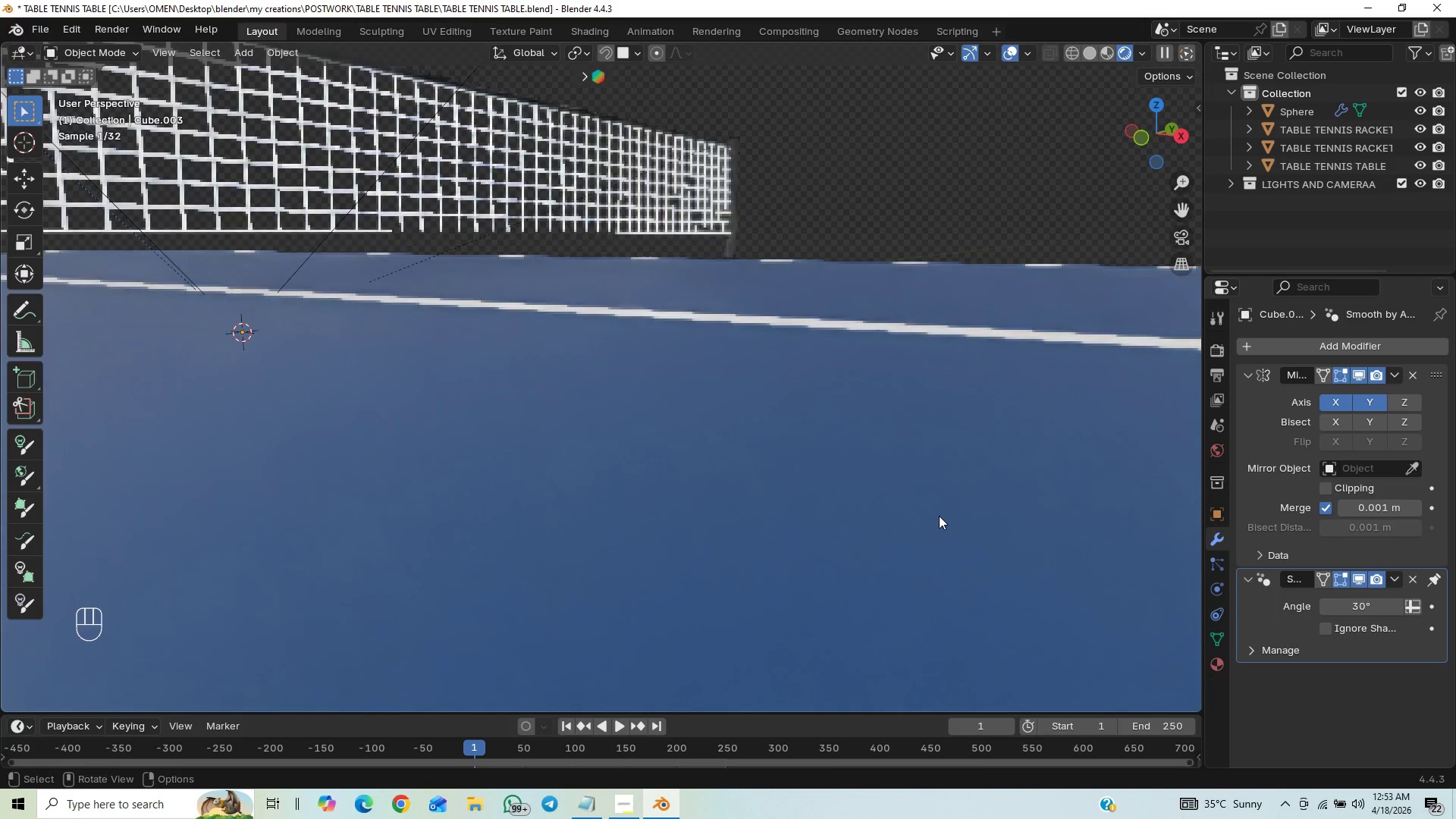 
scroll: coordinate [896, 566], scroll_direction: down, amount: 15.0
 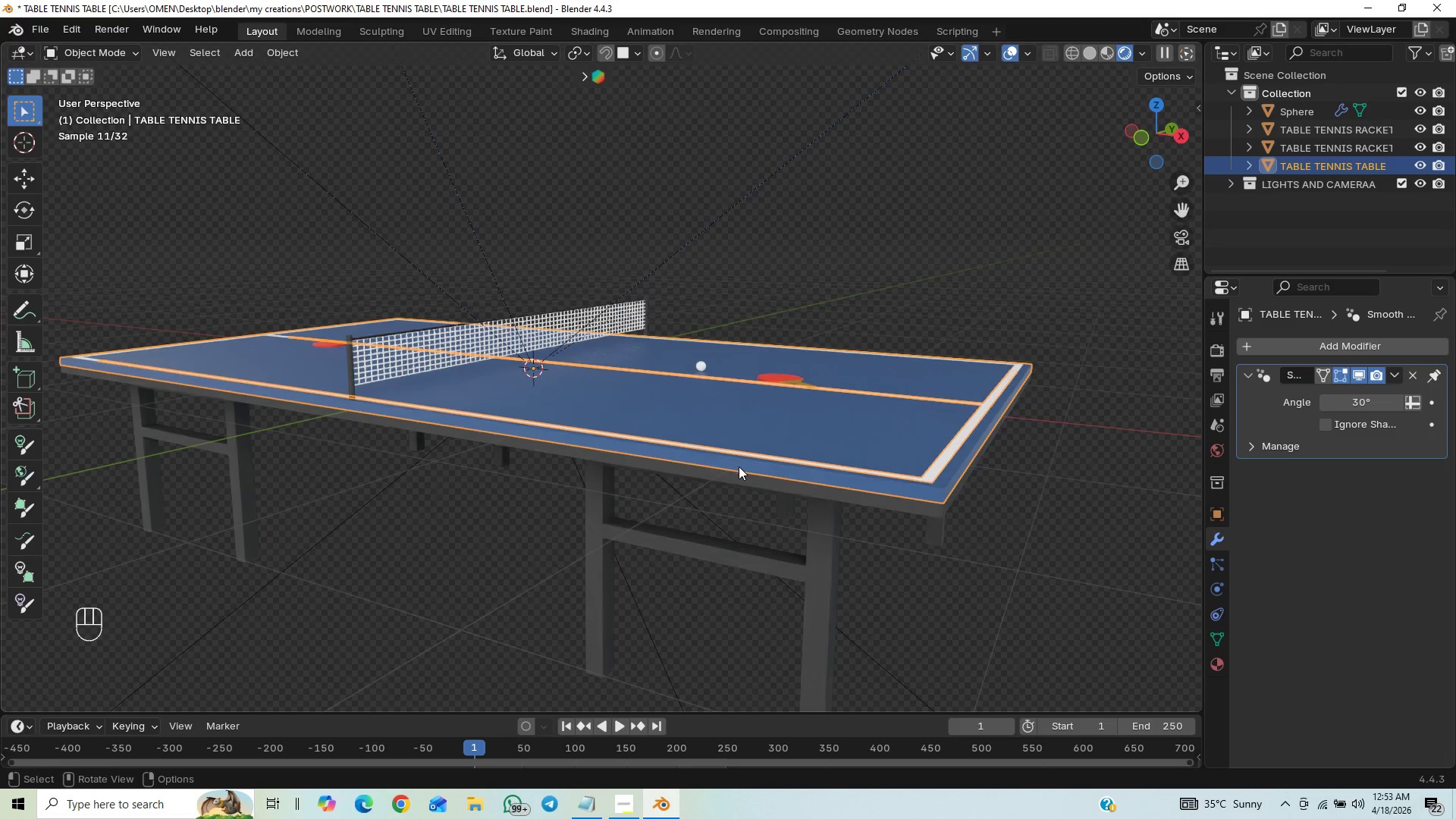 
left_click([1319, 345])
 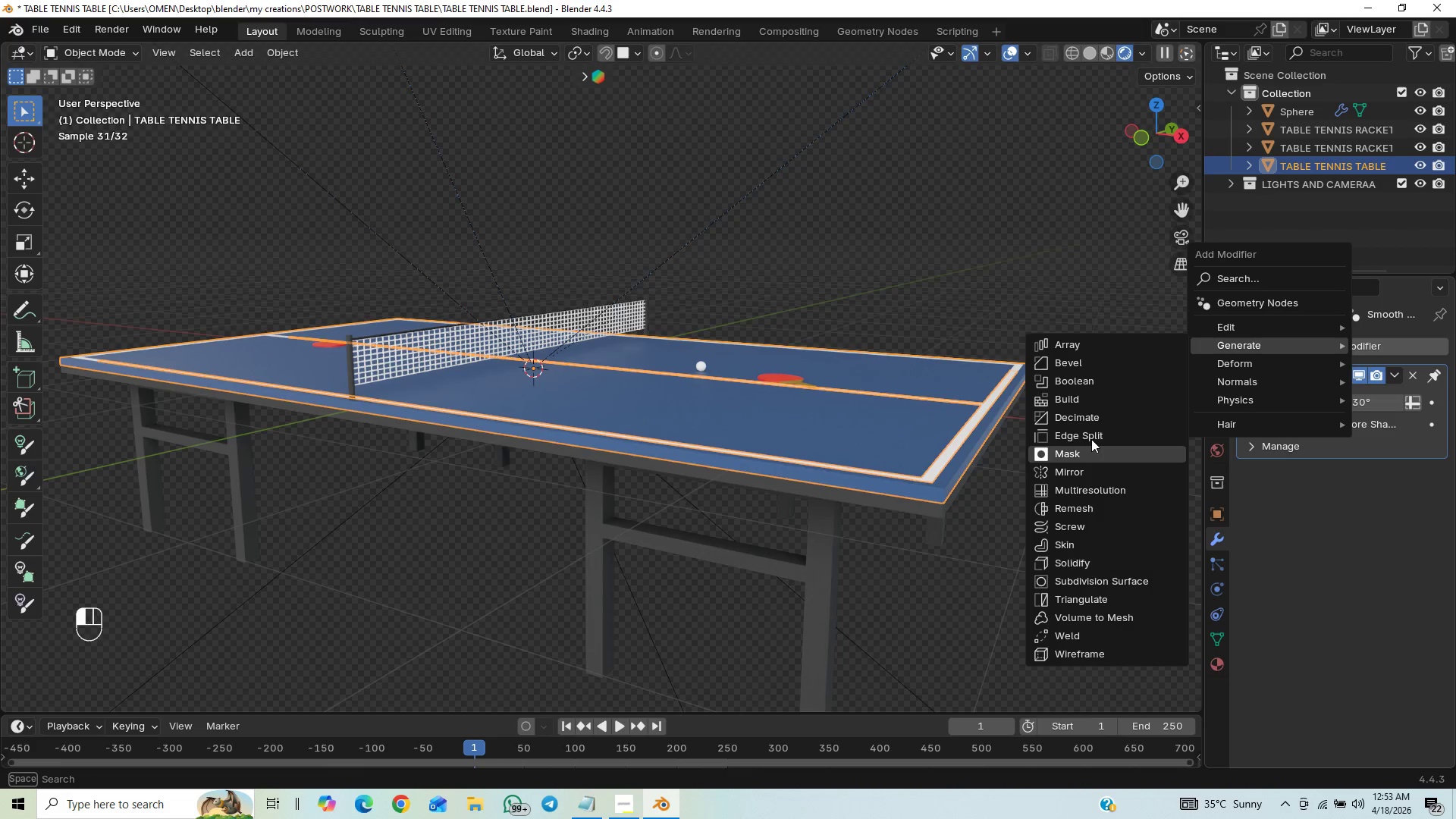 
left_click([1078, 366])
 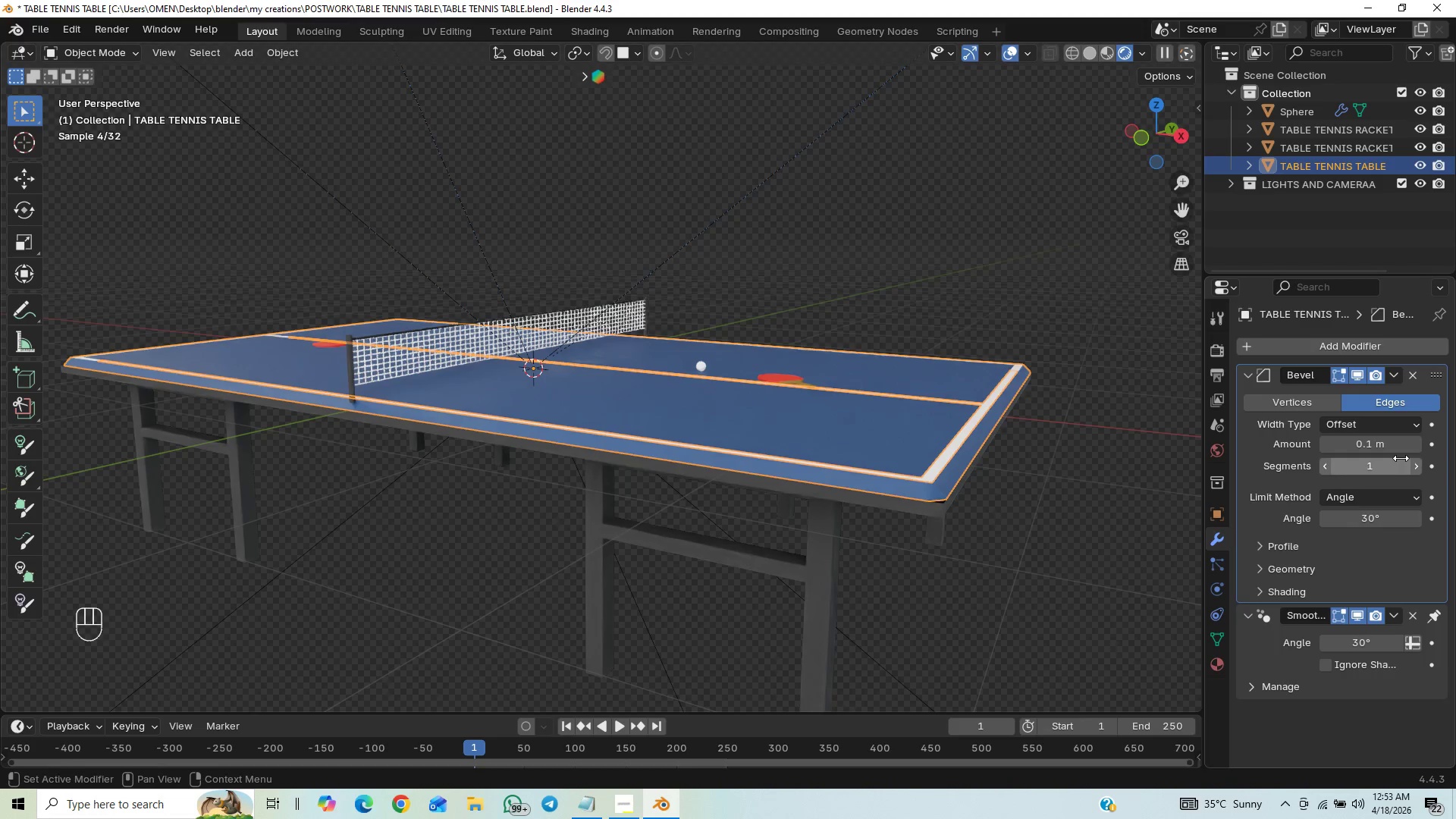 
left_click_drag(start_coordinate=[1417, 464], to_coordinate=[253, 464])
 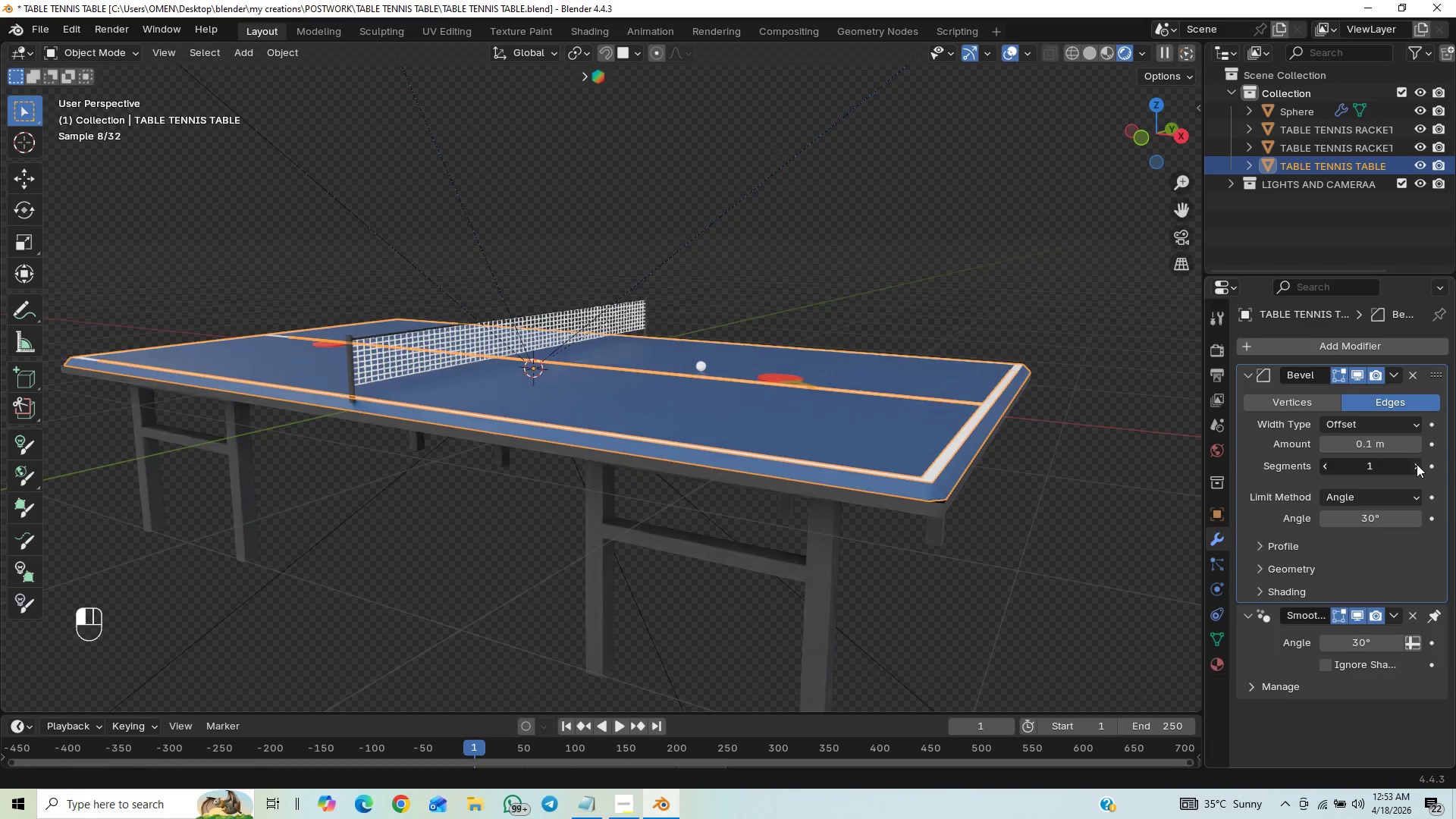 
double_click([1417, 464])
 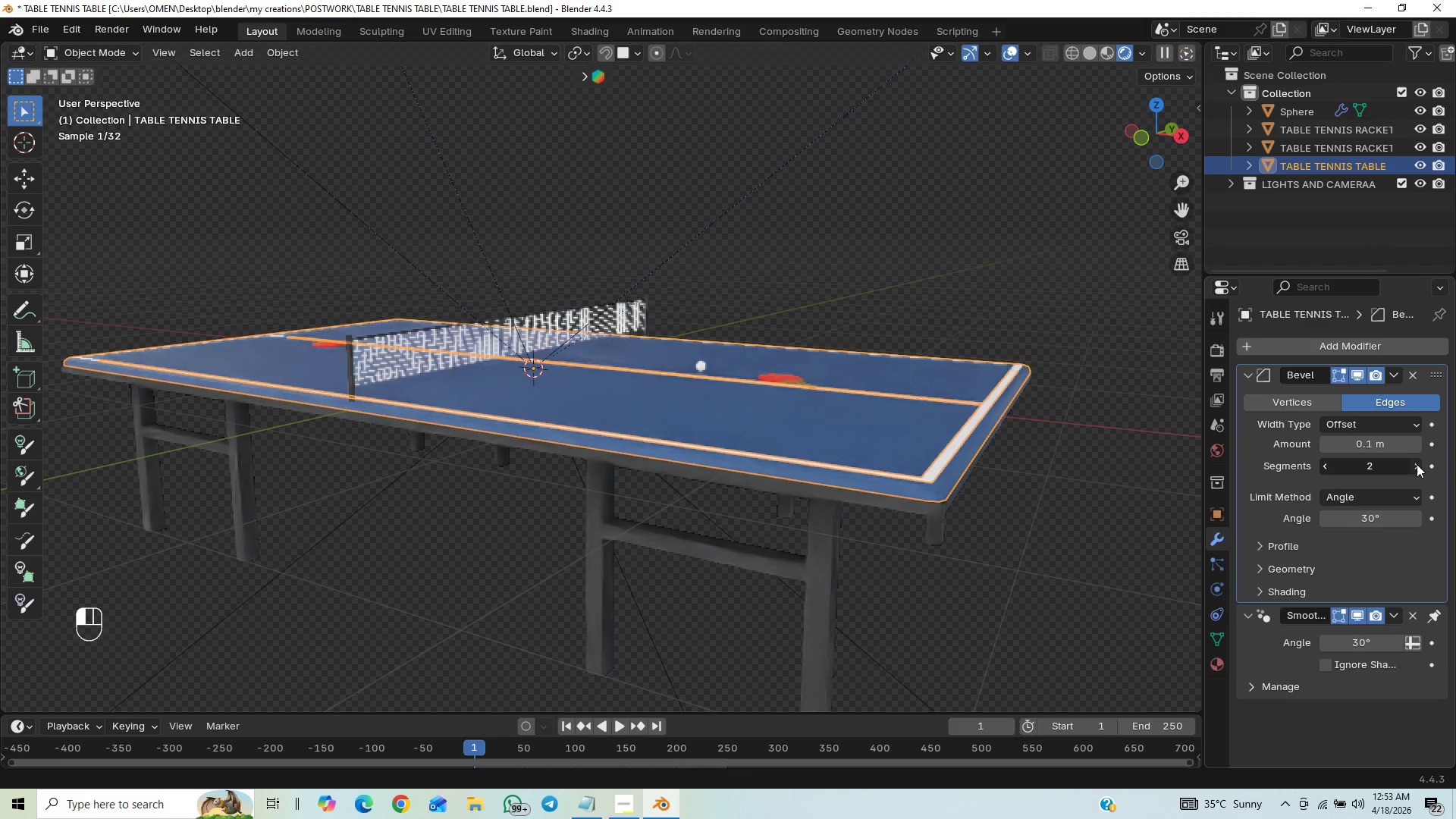 
triple_click([1417, 464])
 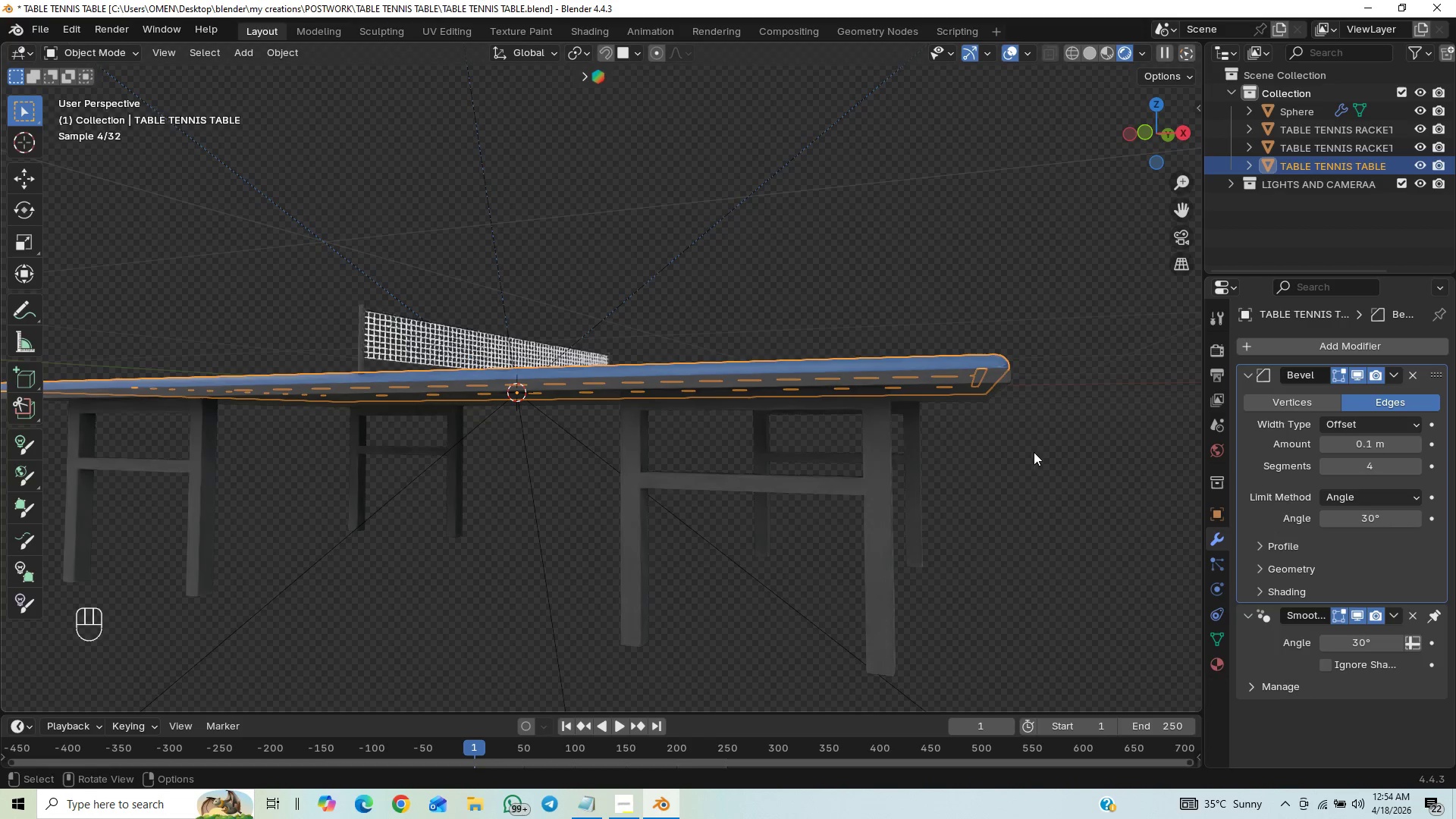 
wait(10.17)
 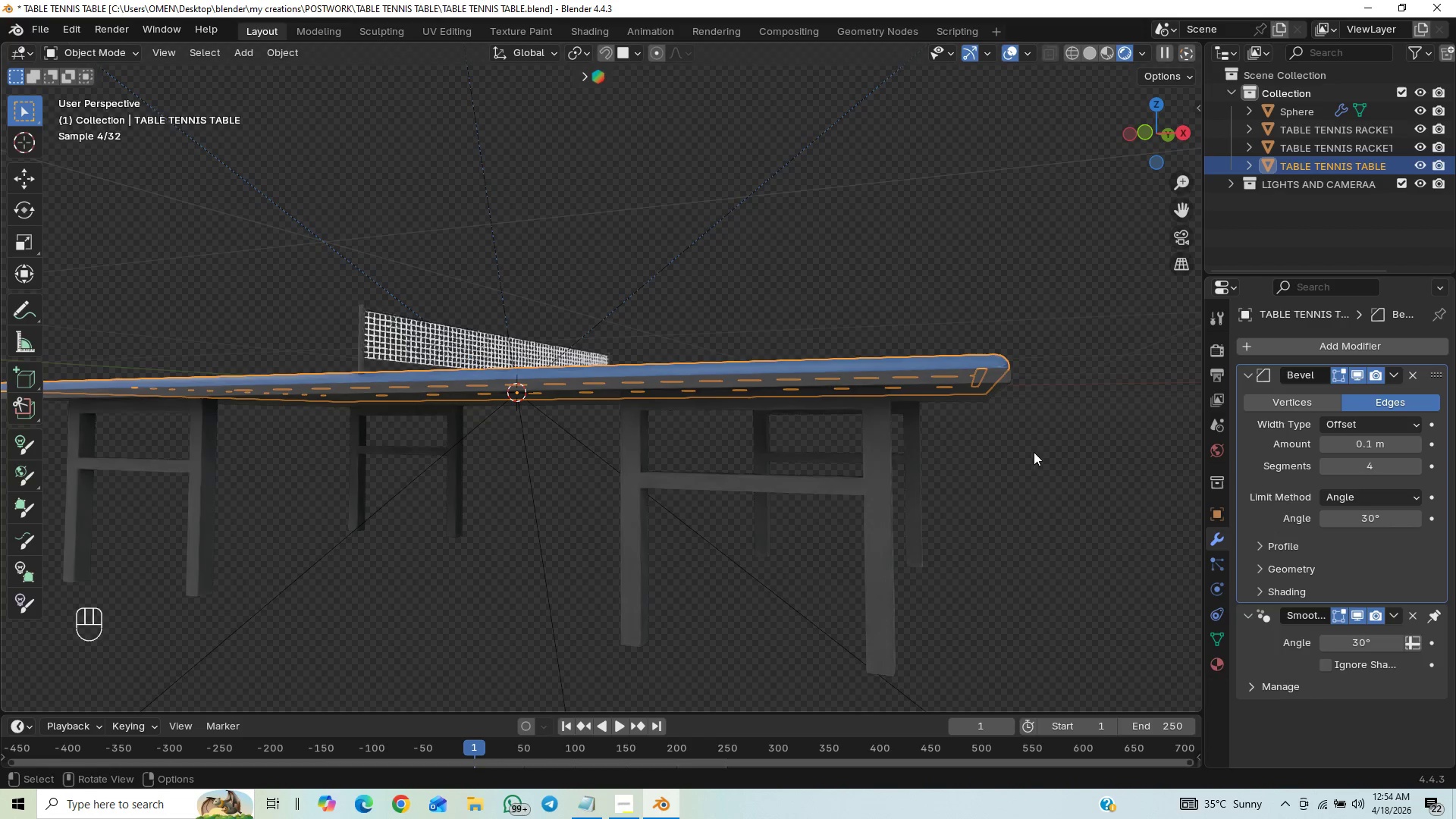 
left_click([1407, 375])
 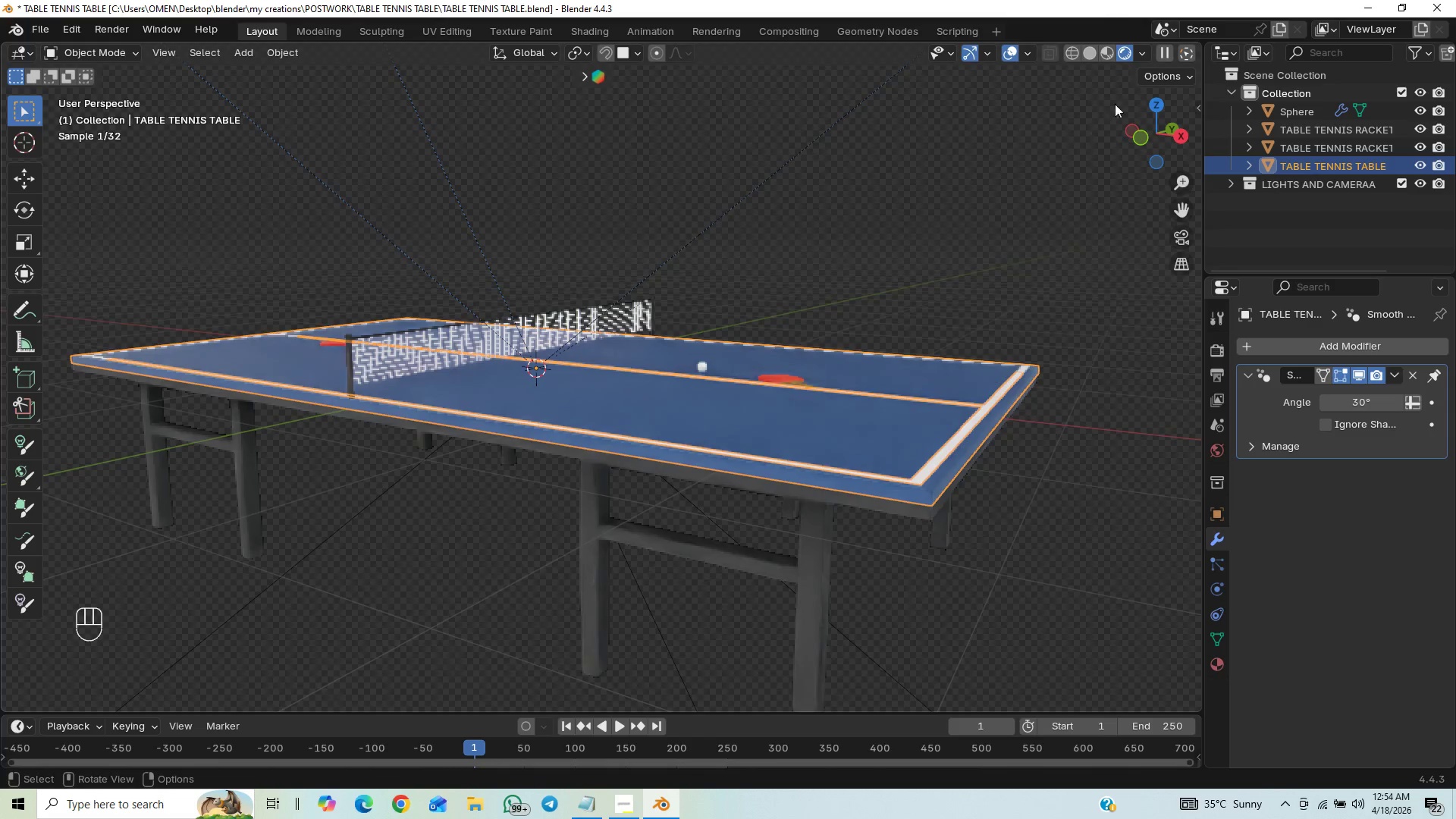 
left_click([1084, 52])
 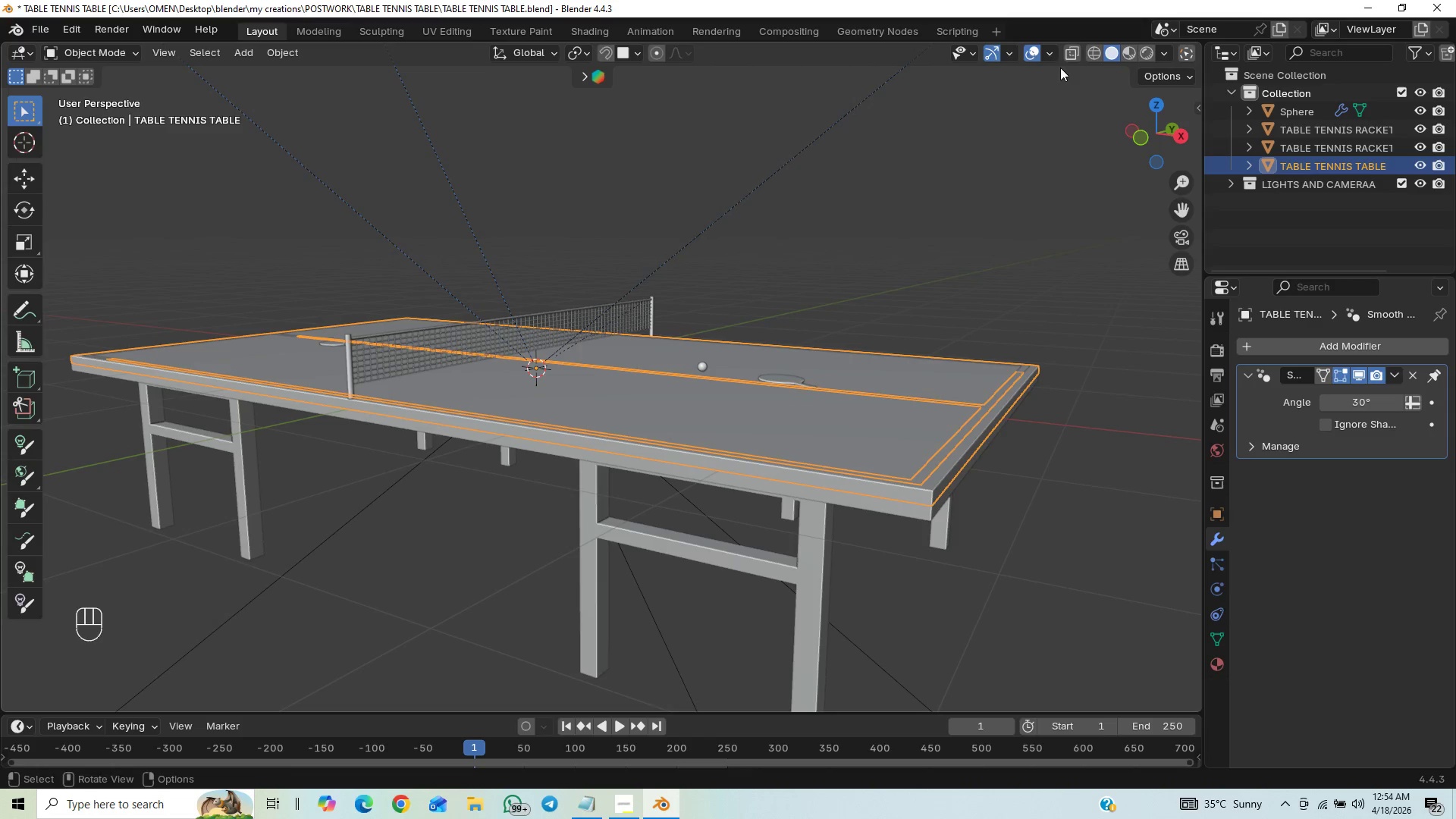 
left_click([1015, 162])
 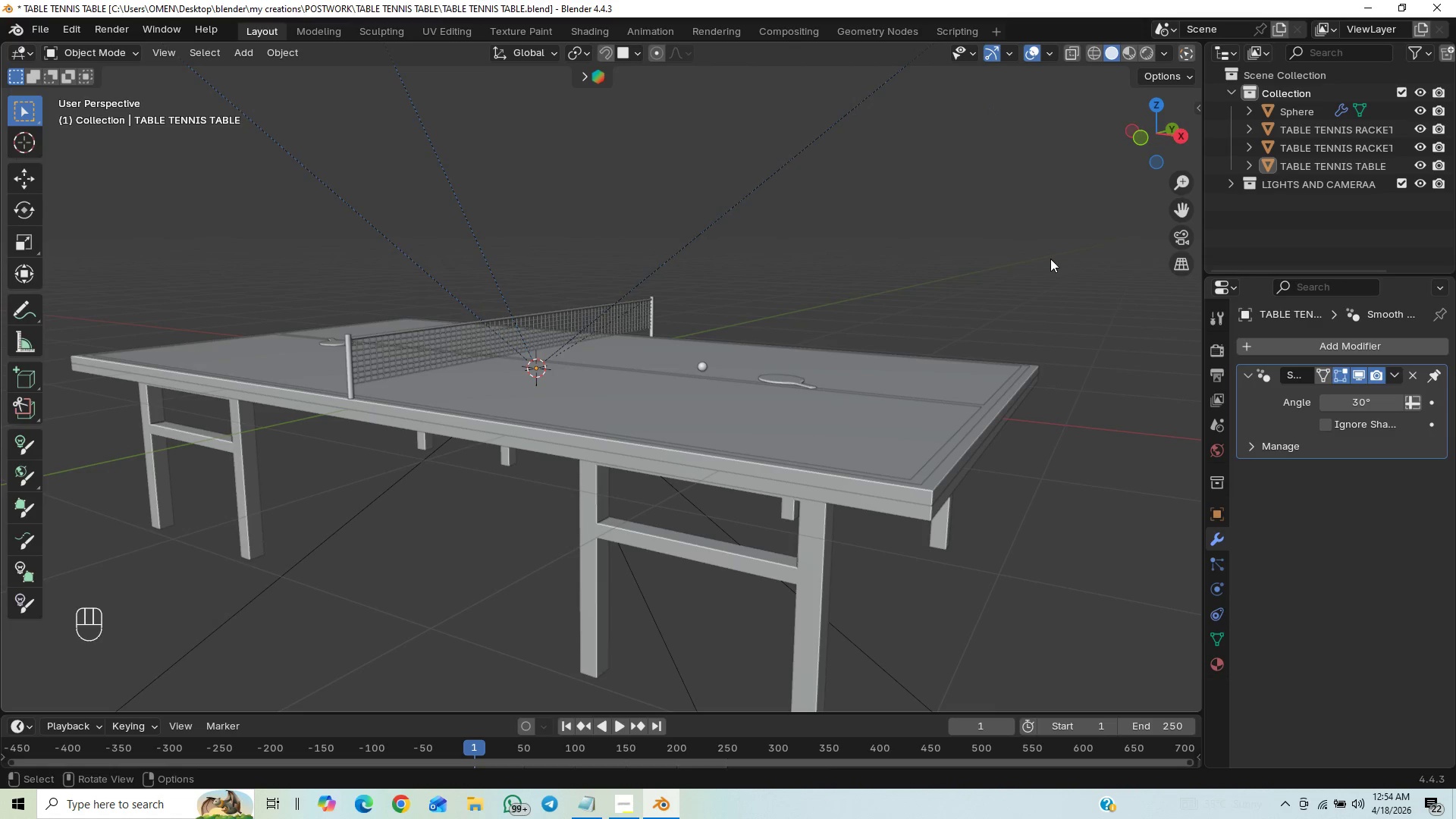 
wait(7.42)
 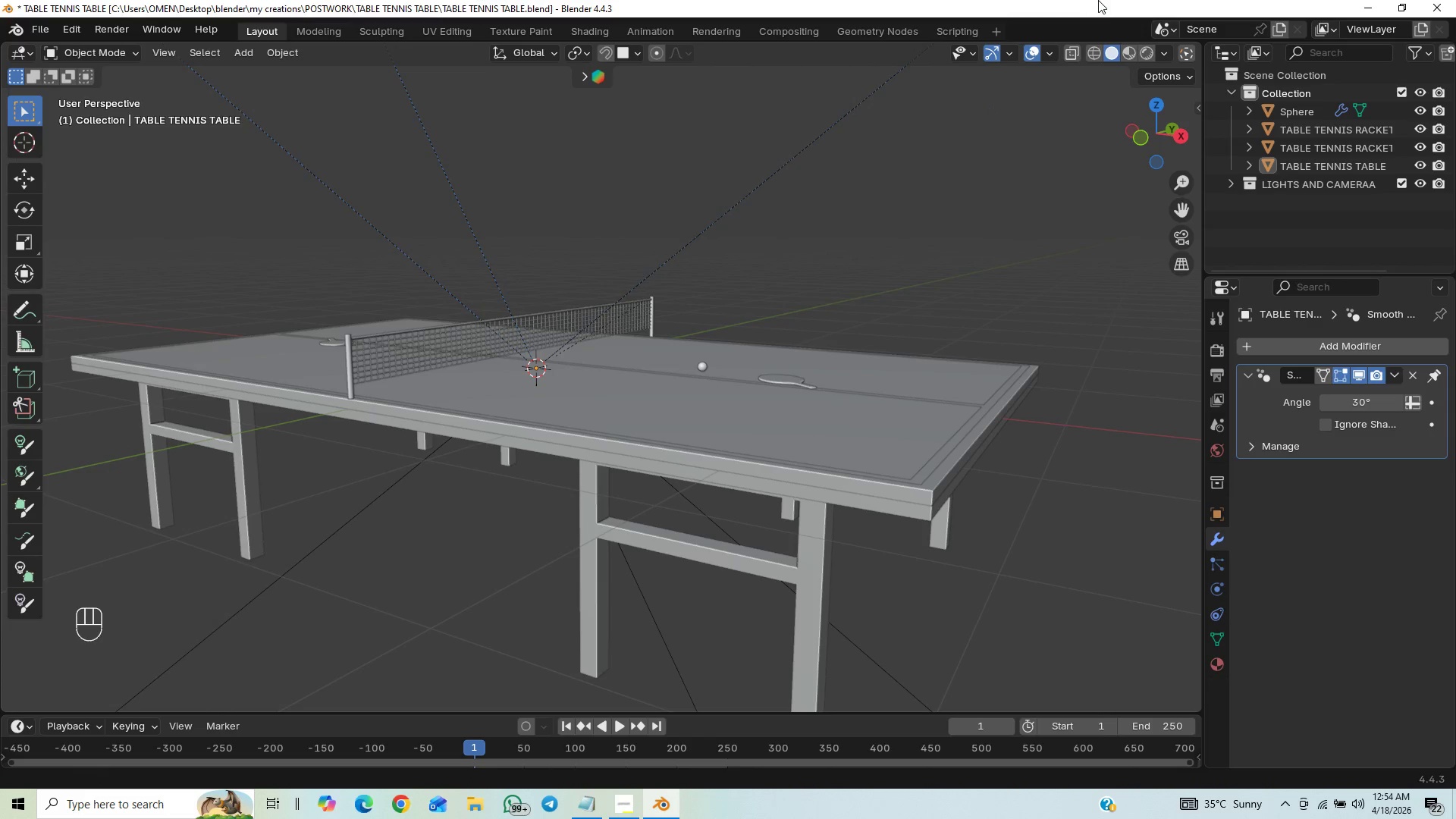 
left_click([1152, 52])
 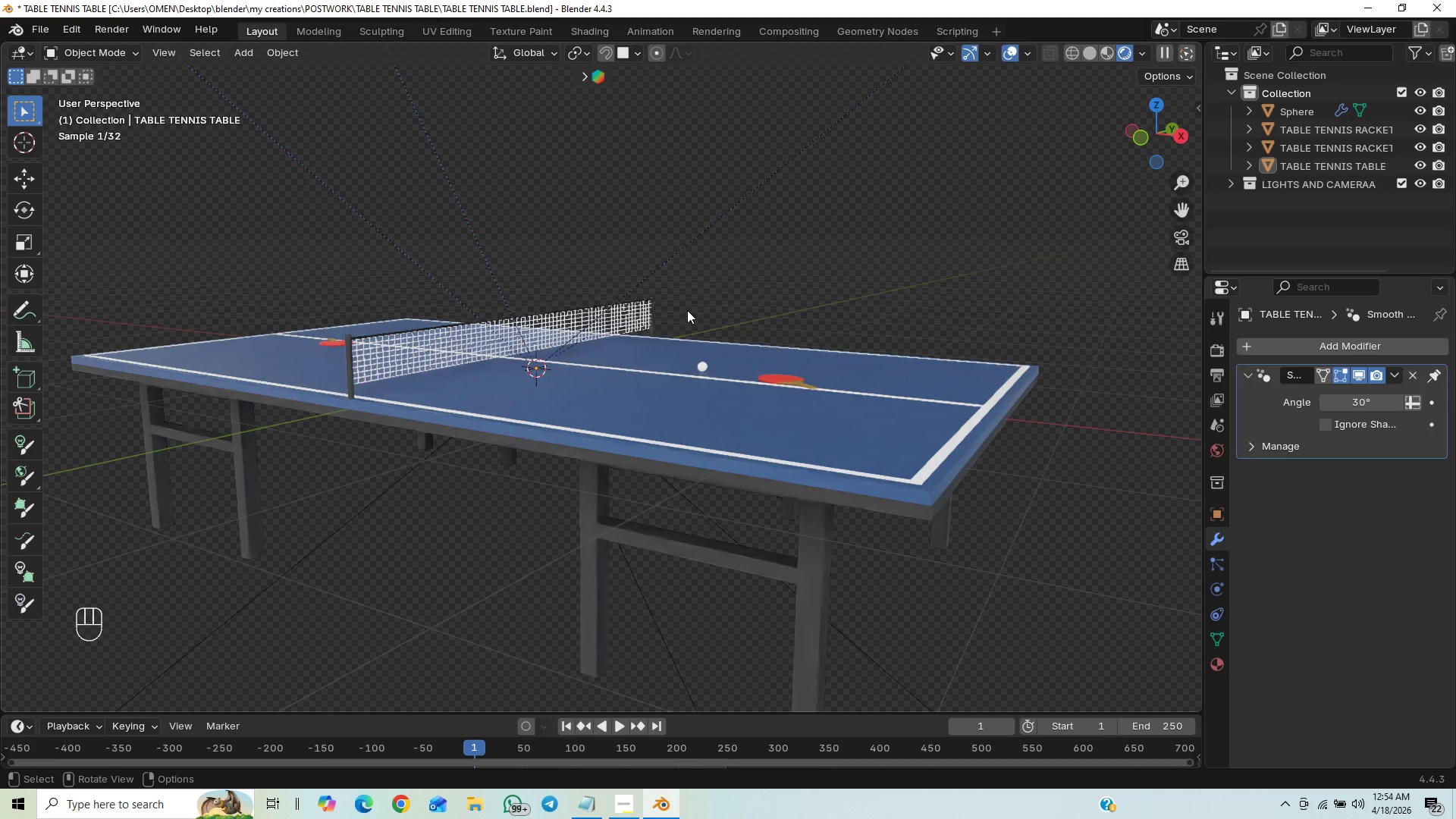 
key(Control+S)
 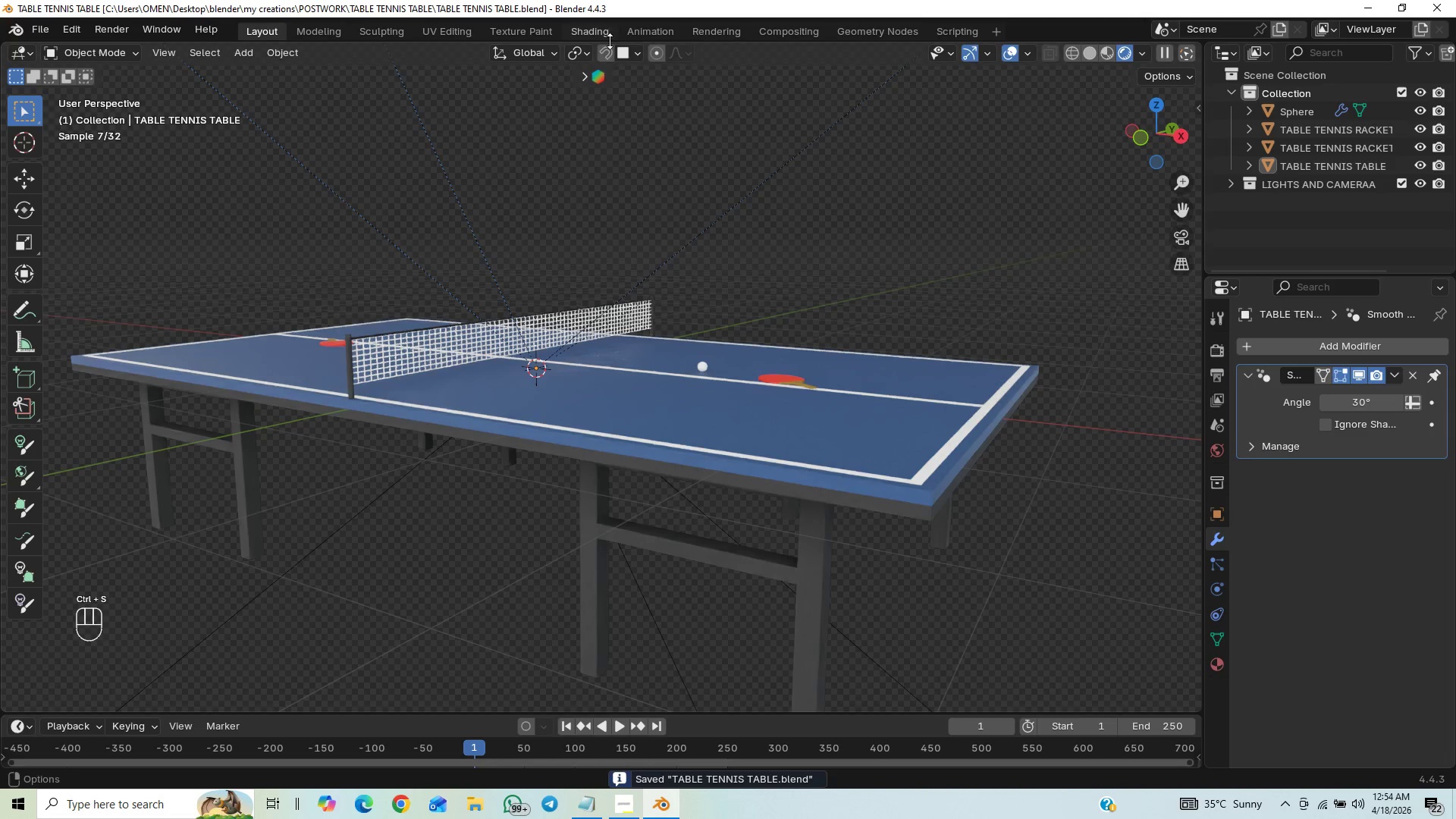 
left_click([604, 33])
 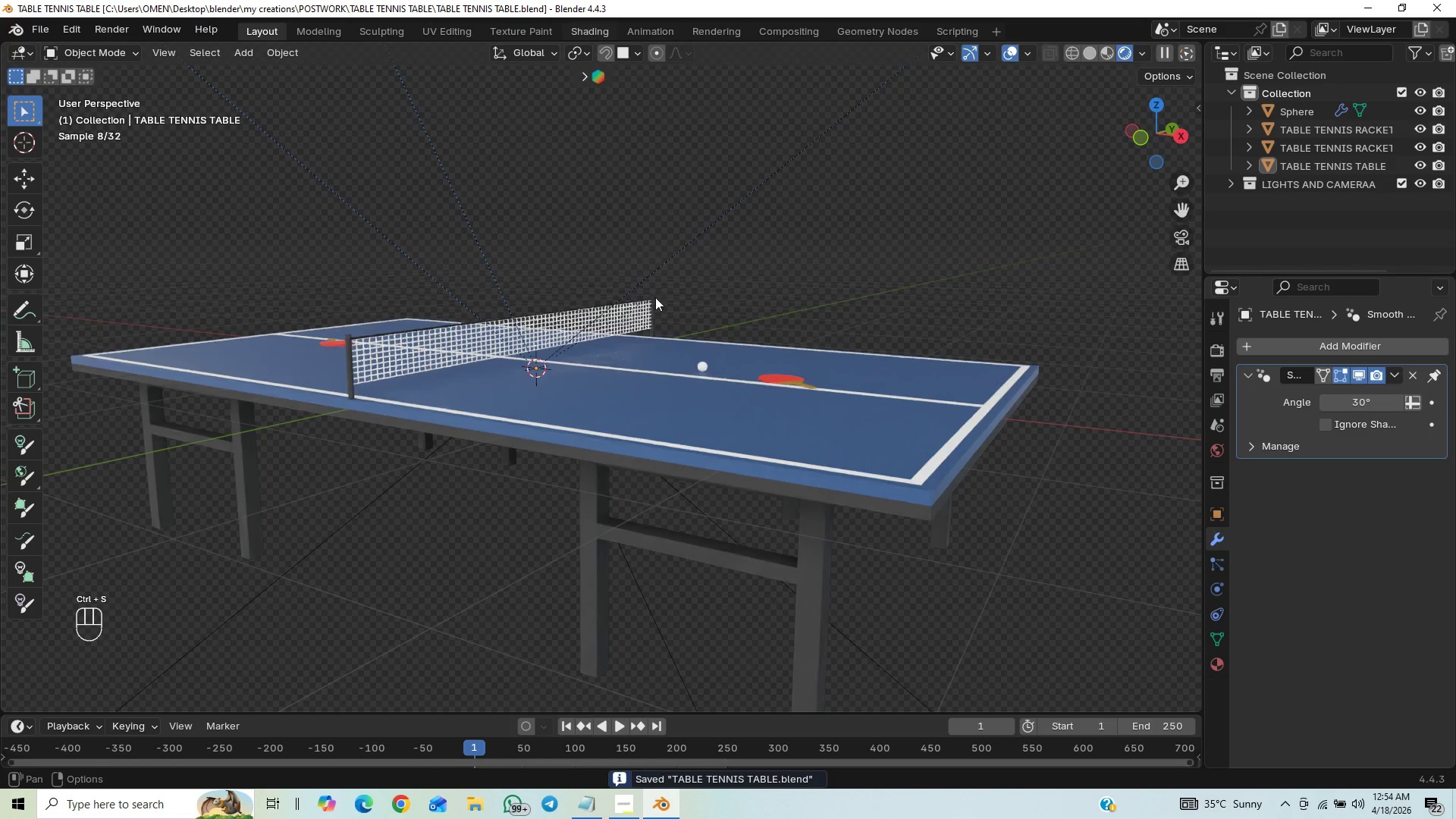 
left_click_drag(start_coordinate=[518, 39], to_coordinate=[582, 19])
 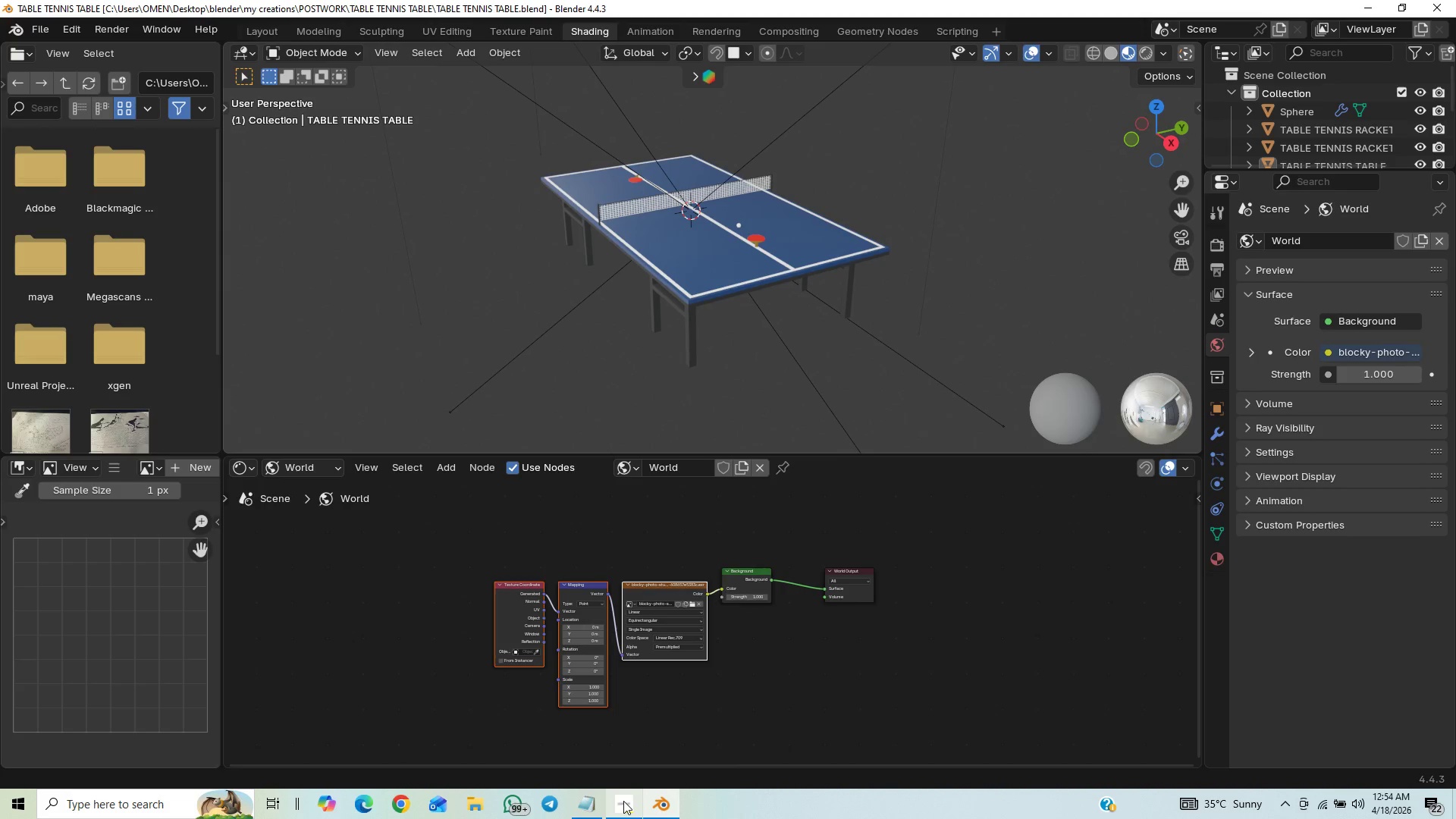 
left_click([611, 807])